 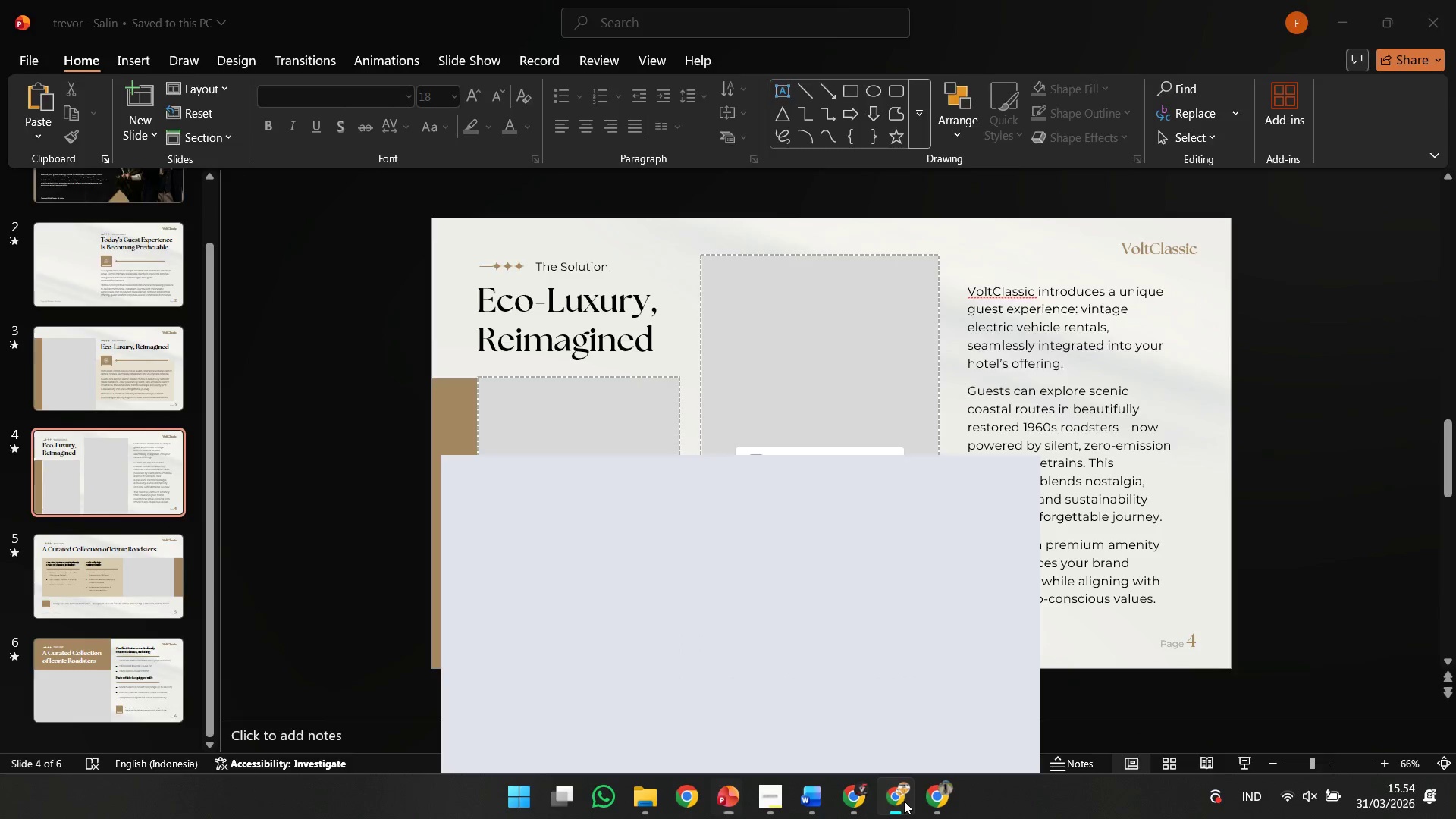 
scroll: coordinate [808, 595], scroll_direction: none, amount: 0.0
 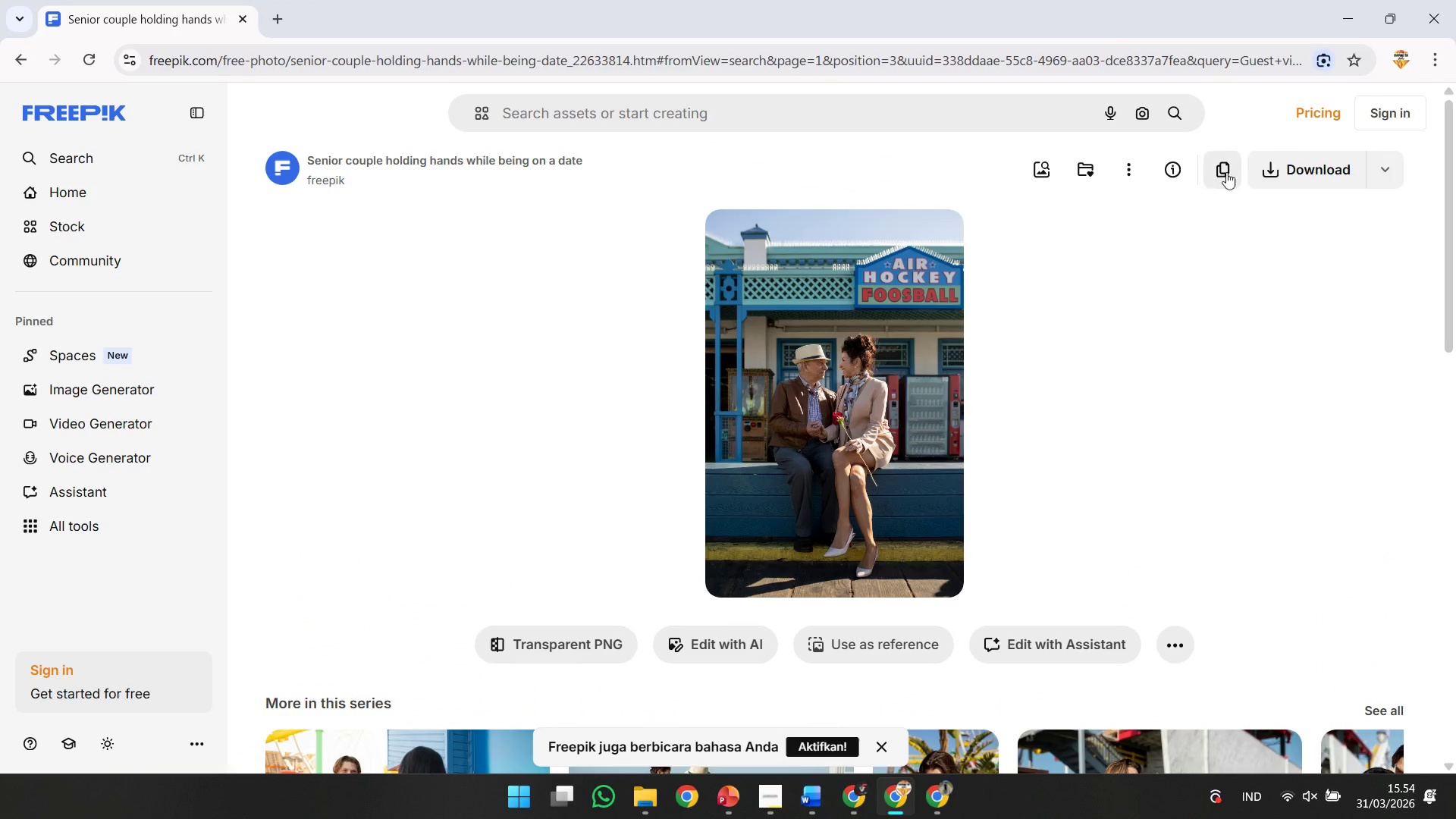 
left_click([1213, 180])
 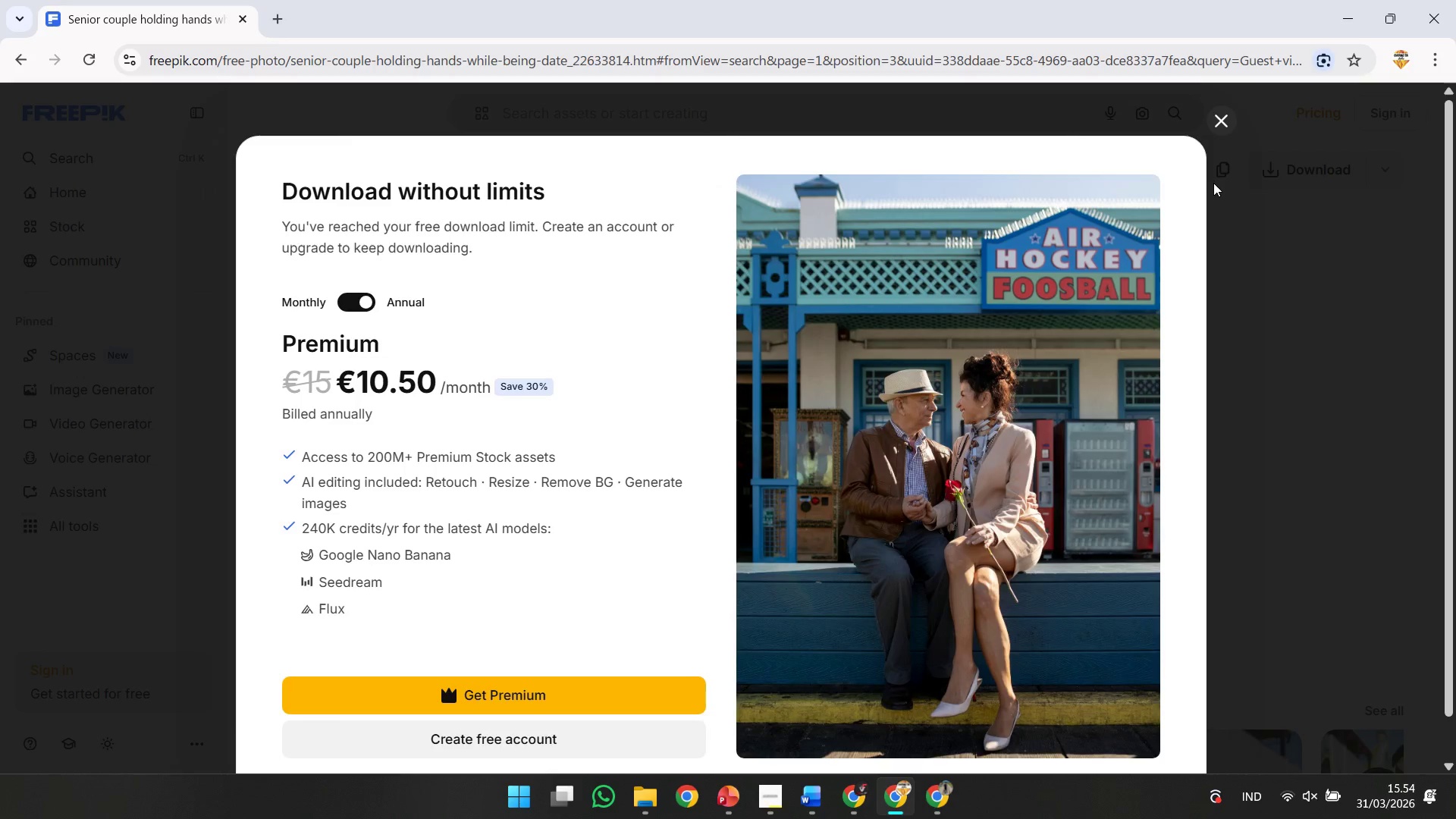 
left_click([1210, 134])
 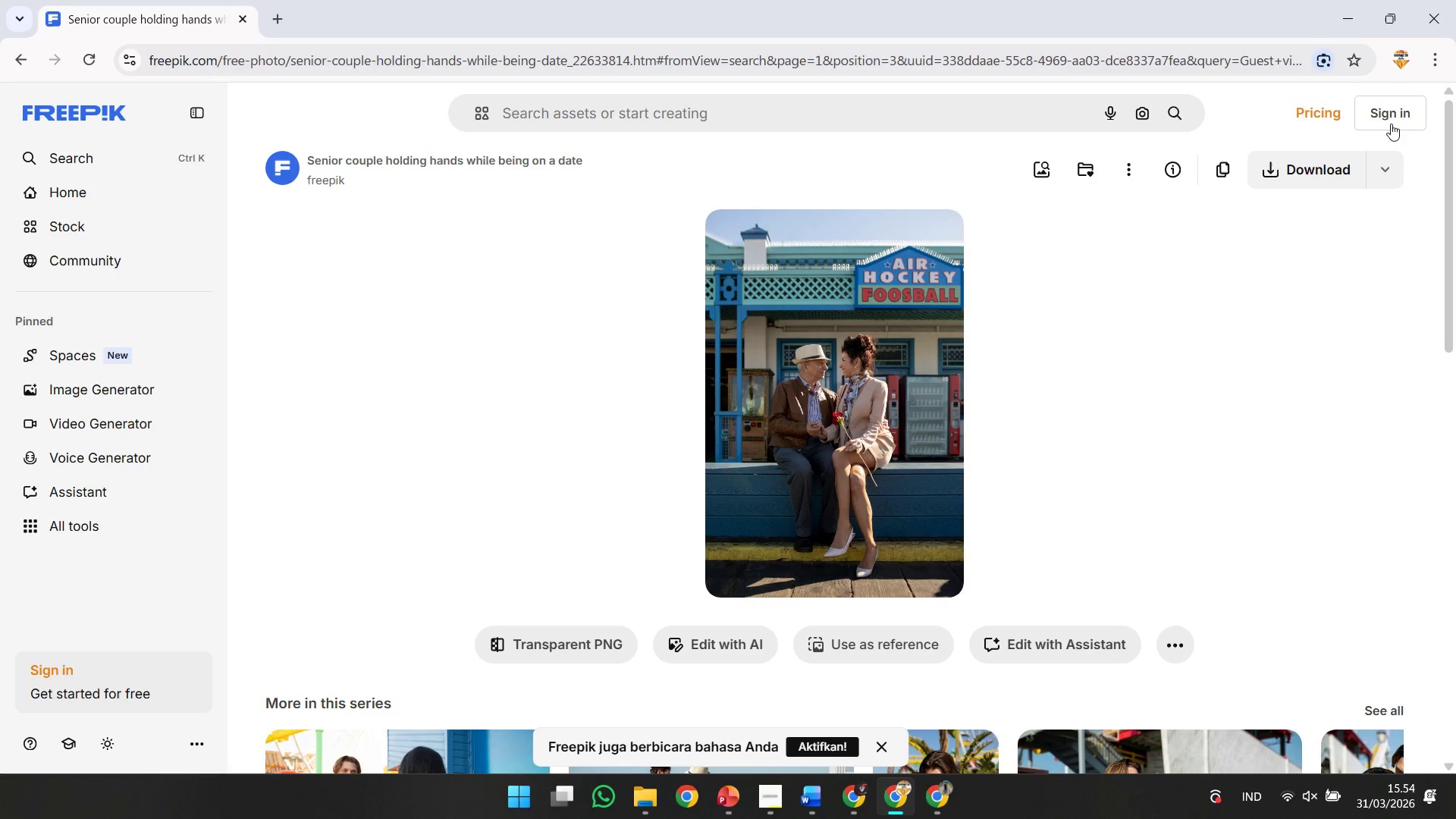 
left_click([1391, 124])
 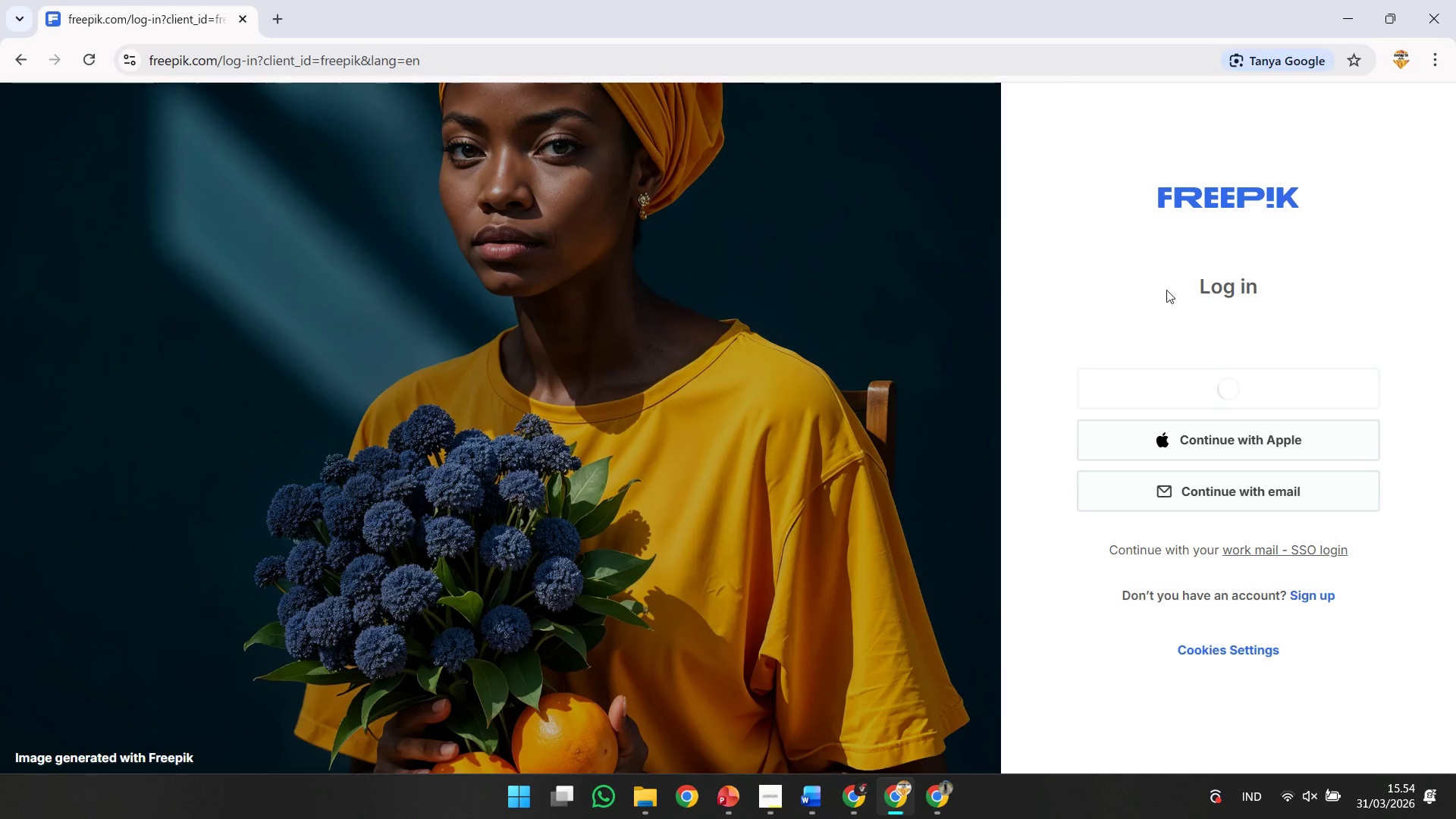 
left_click([1200, 381])
 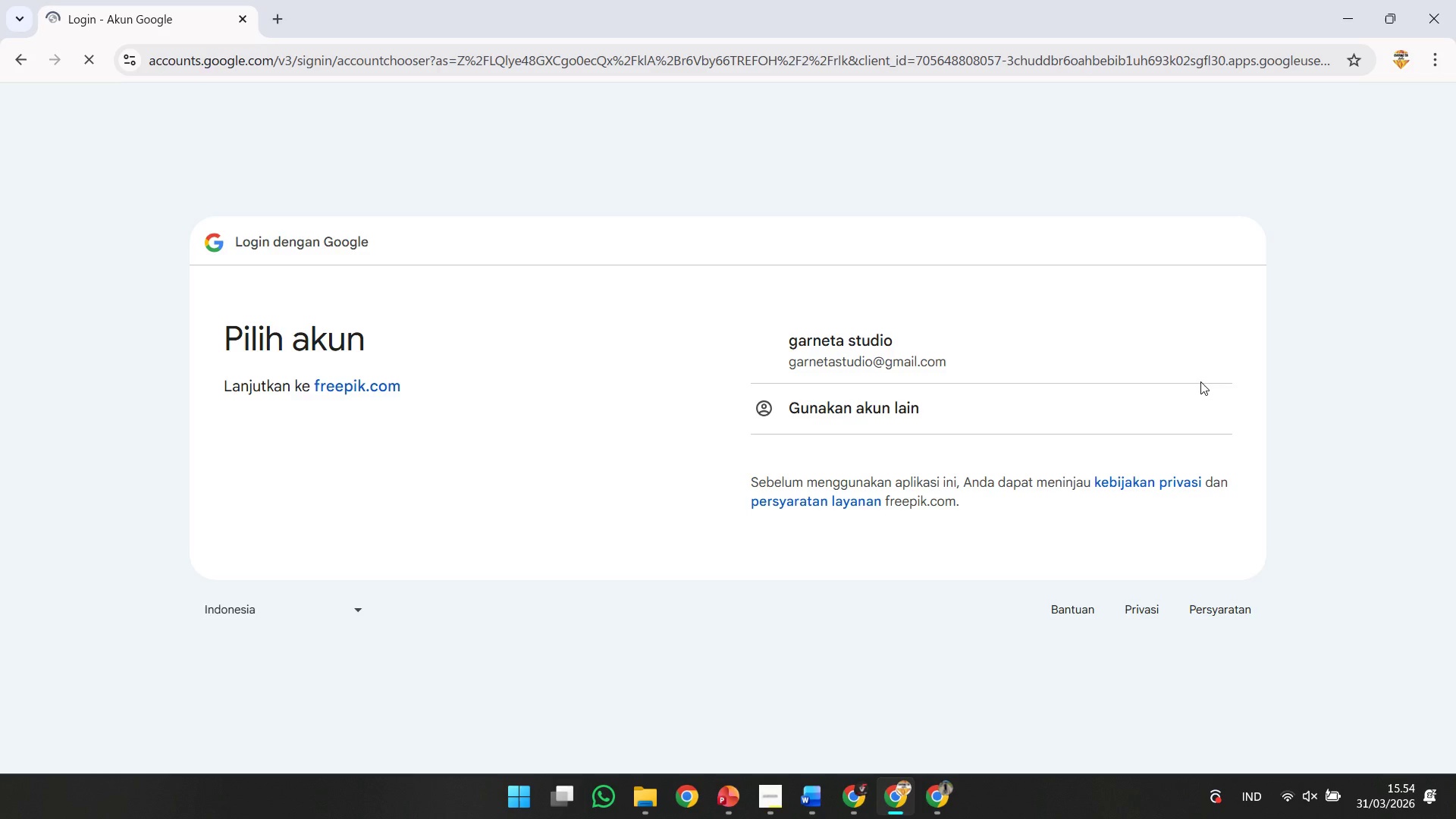 
left_click([869, 375])
 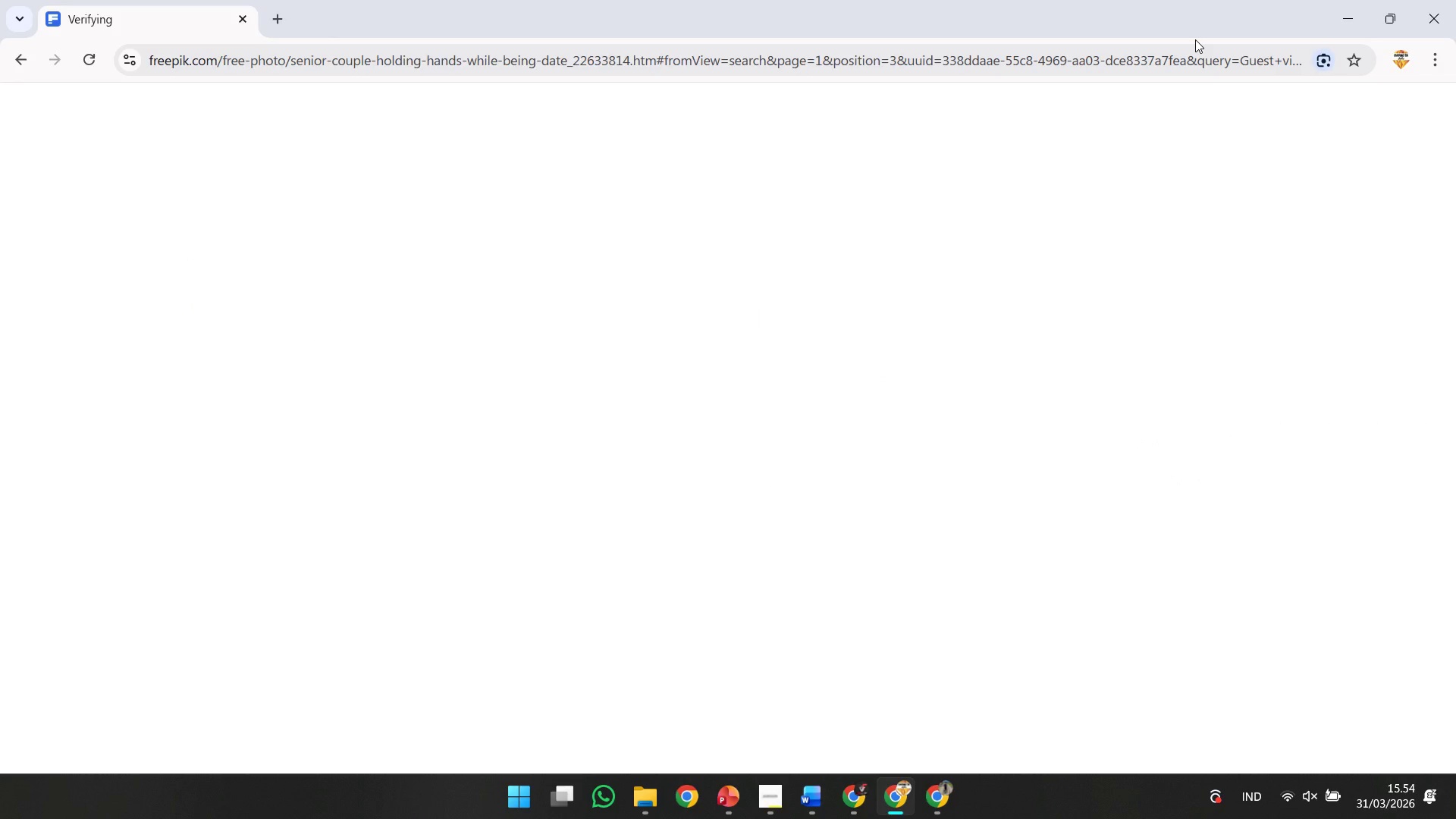 
wait(15.45)
 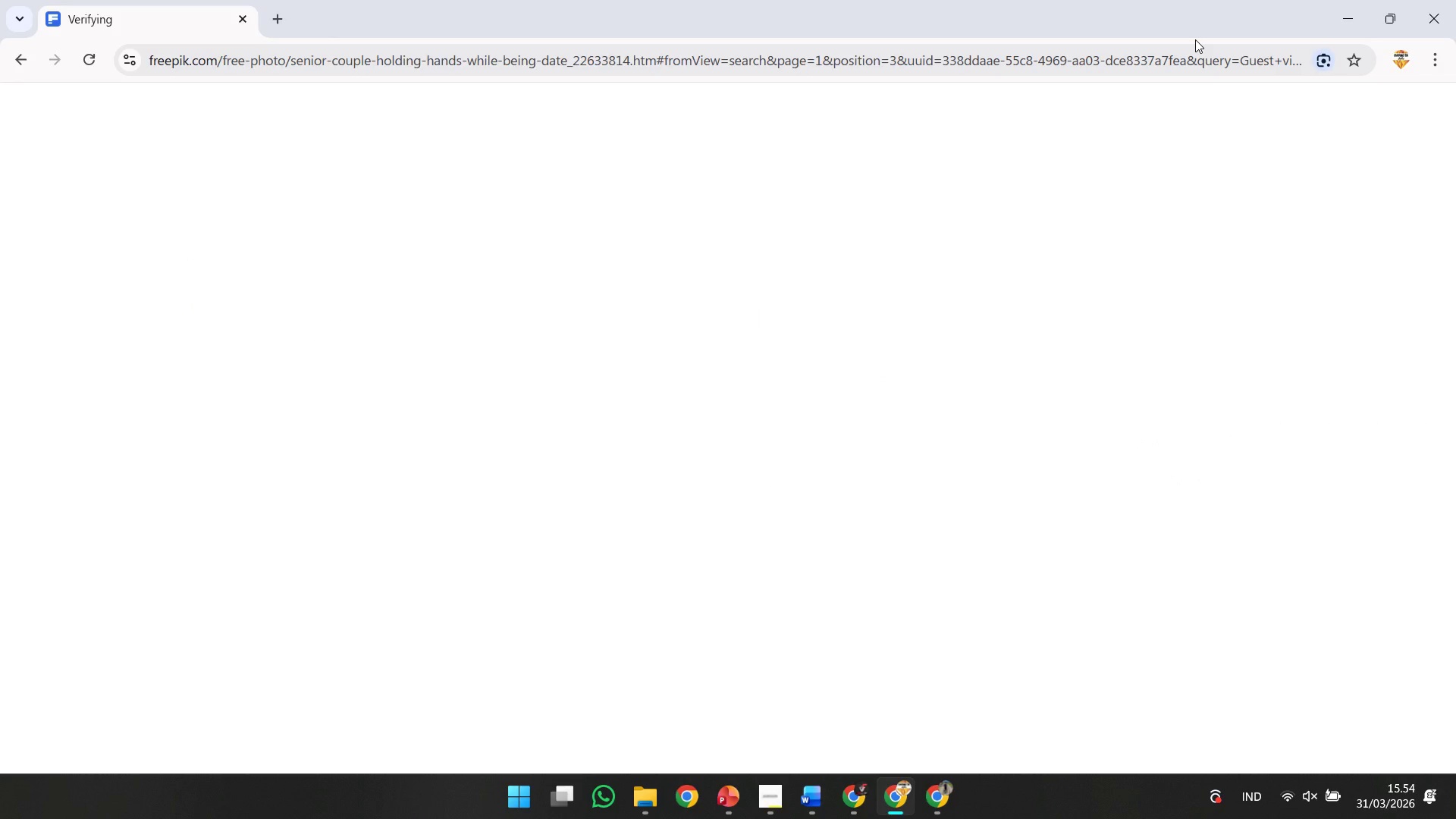 
left_click([1212, 171])
 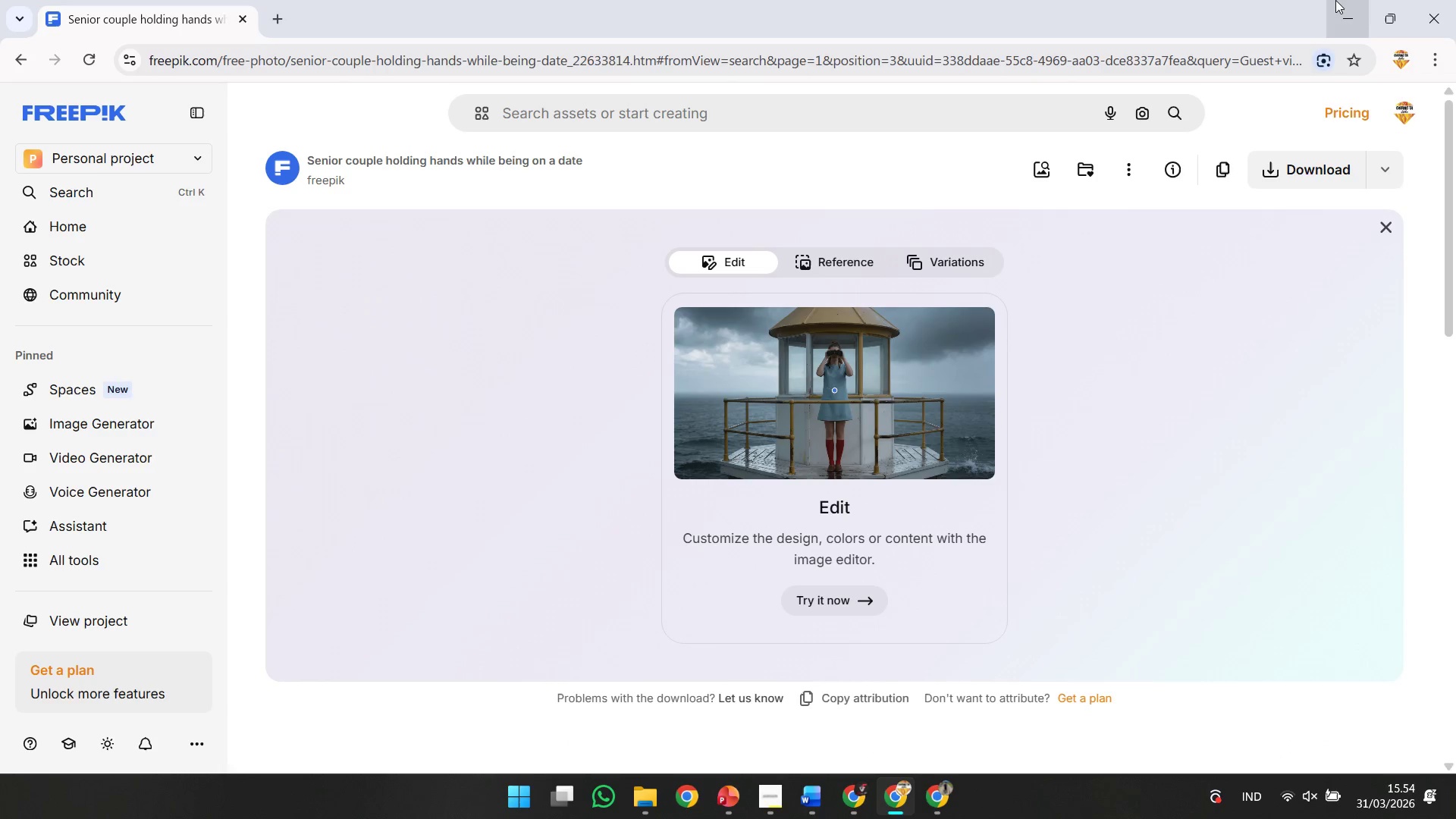 
left_click([1335, 0])
 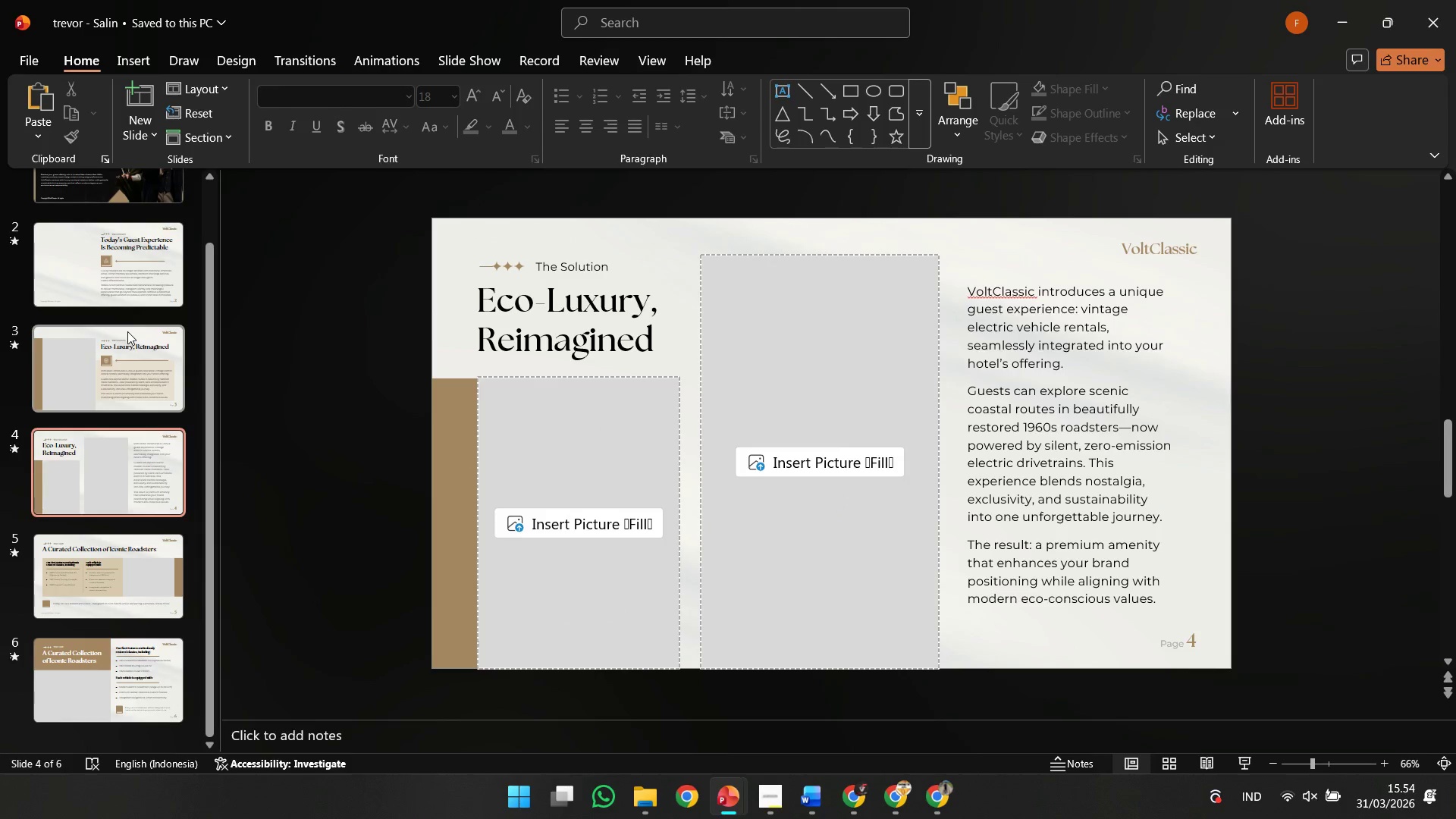 
left_click([127, 331])
 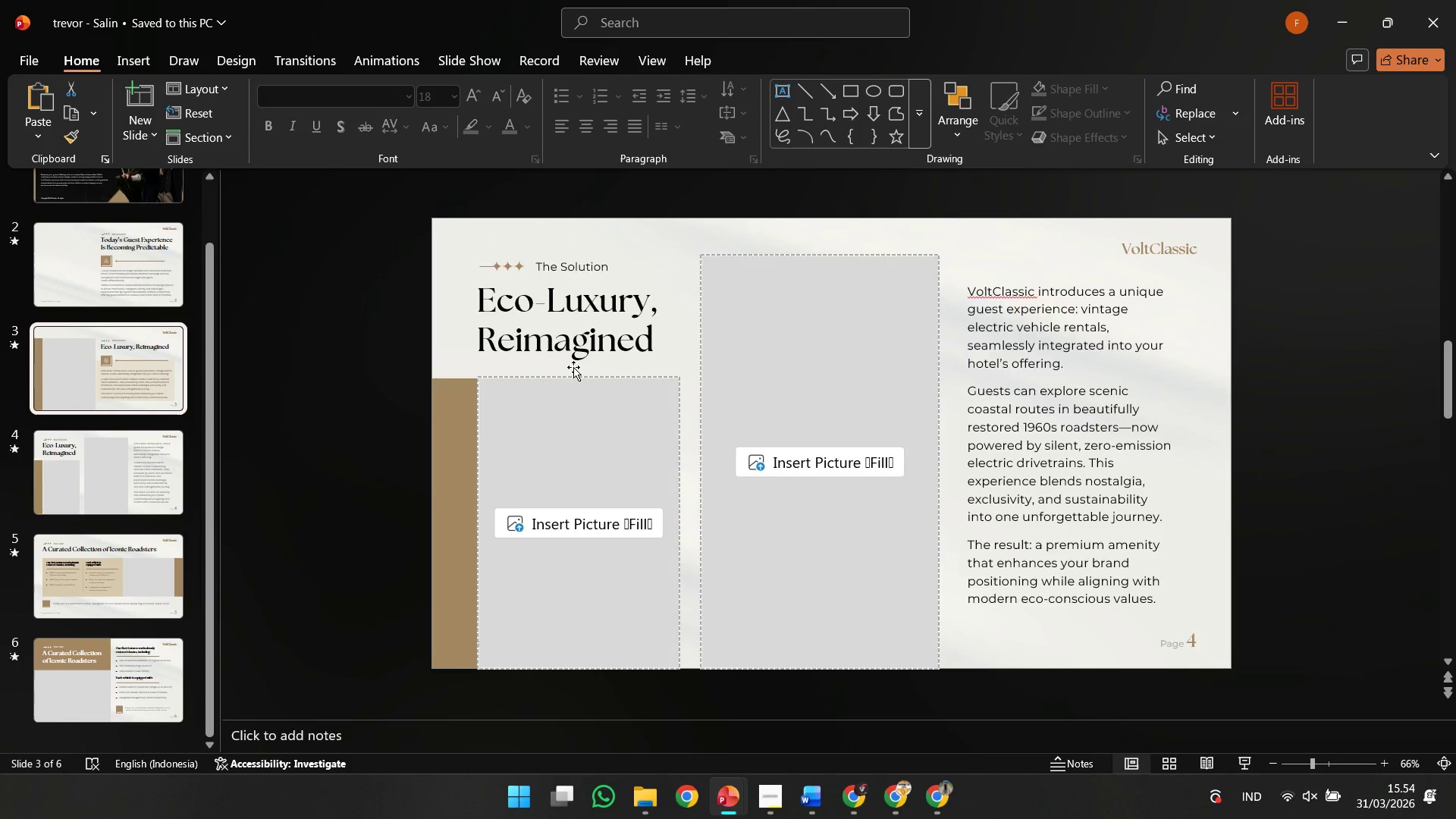 
left_click([573, 367])
 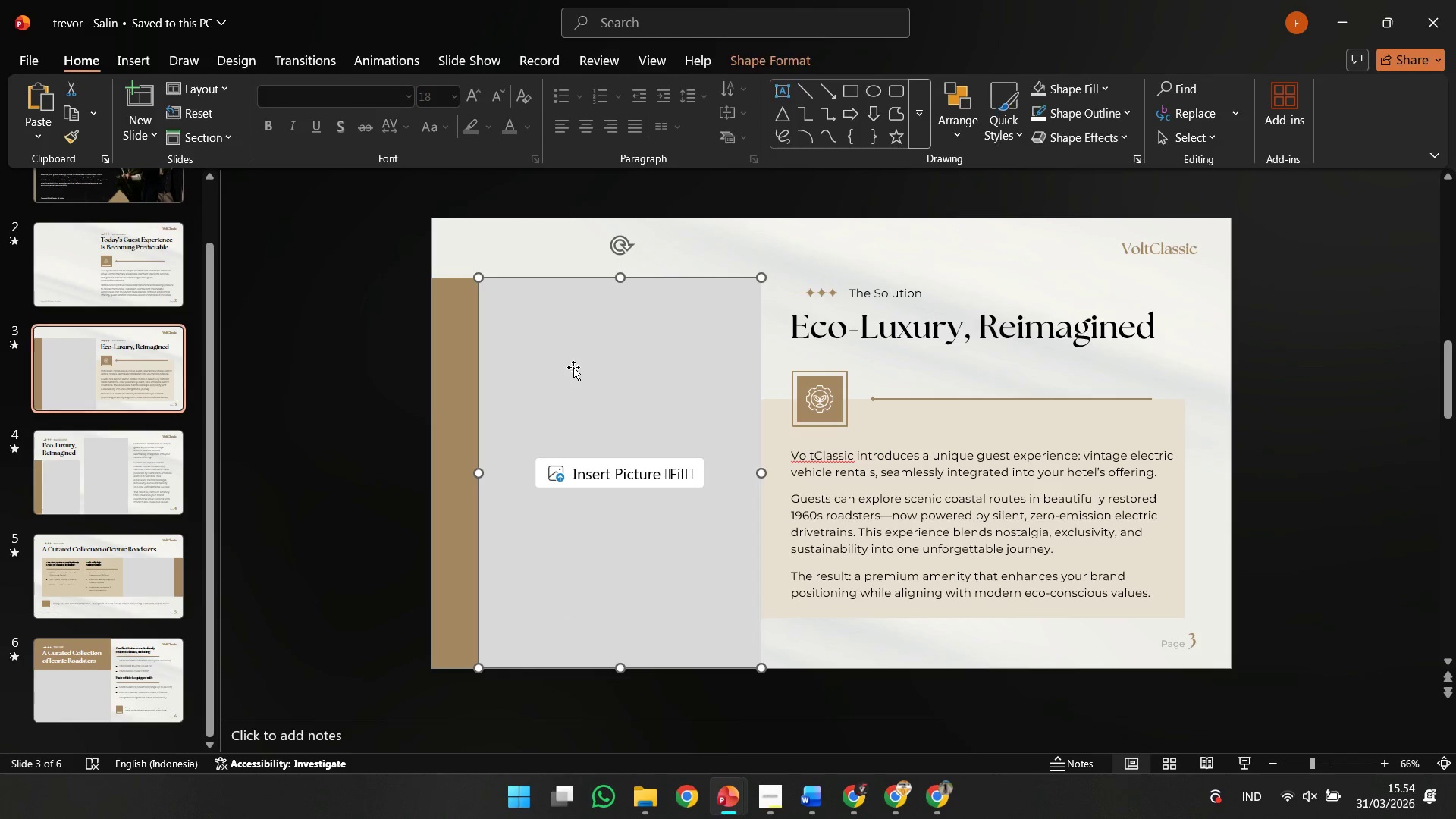 
key(Control+V)
 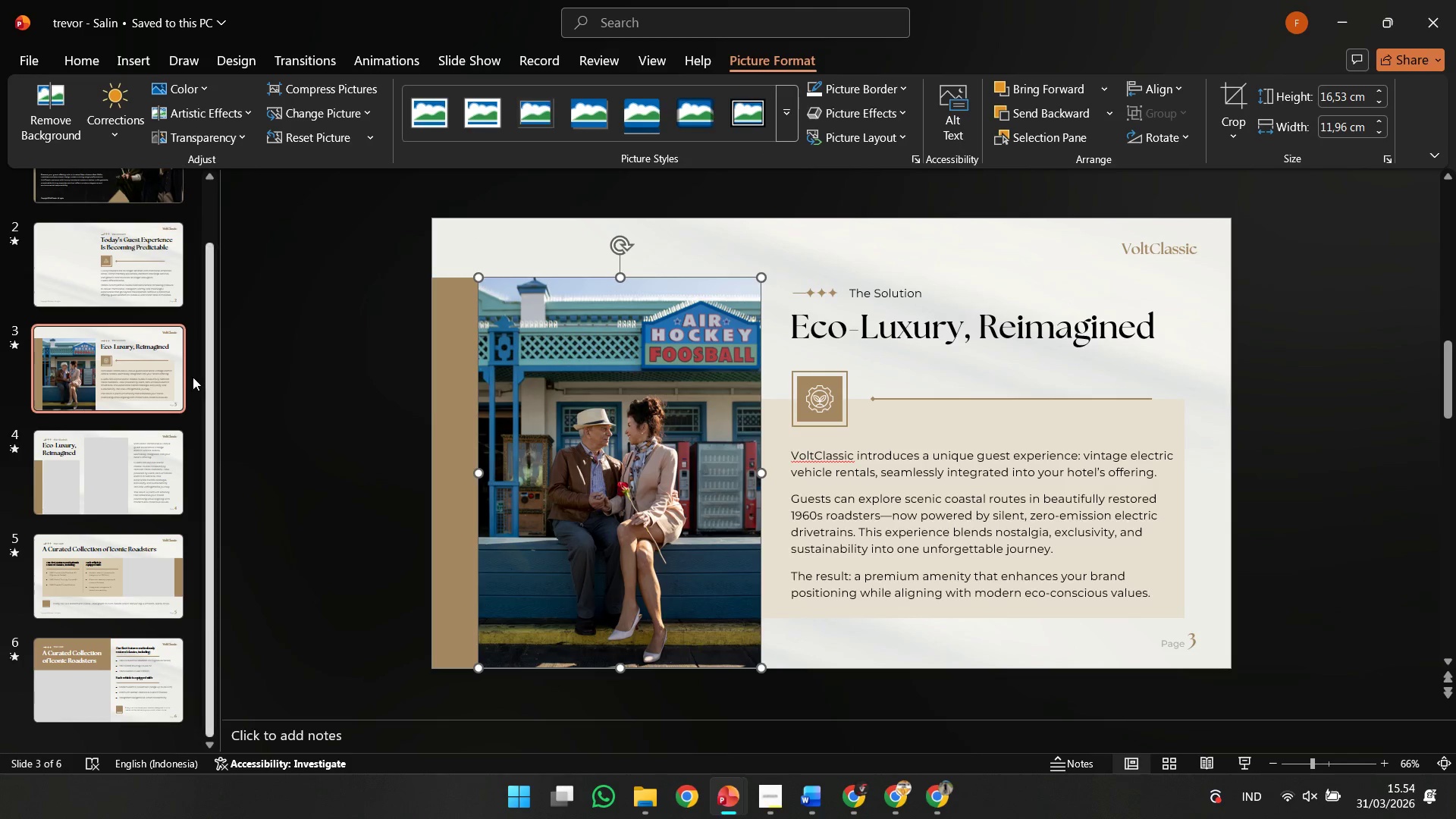 
key(Control+ControlLeft)
 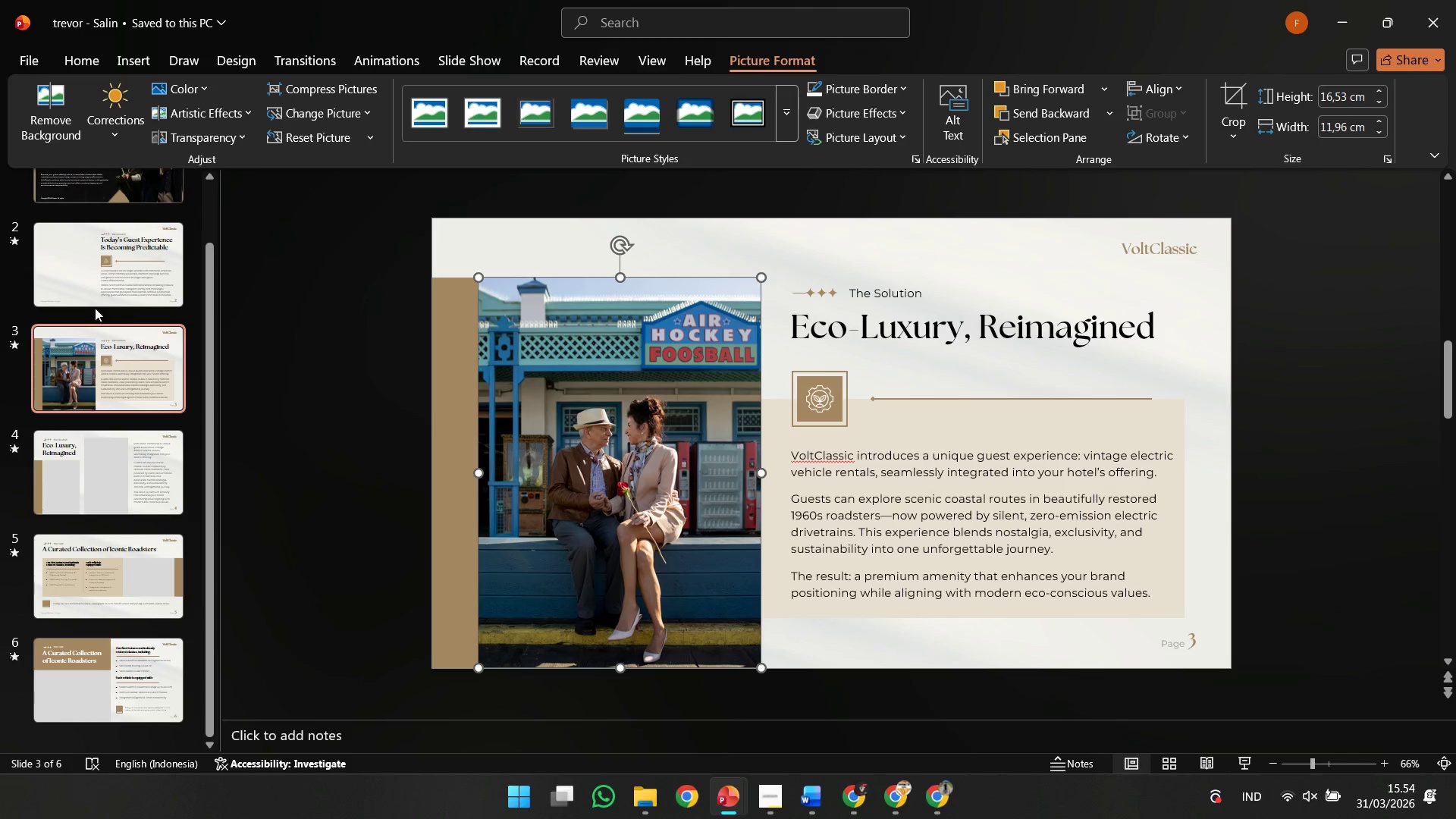 
key(Control+Z)
 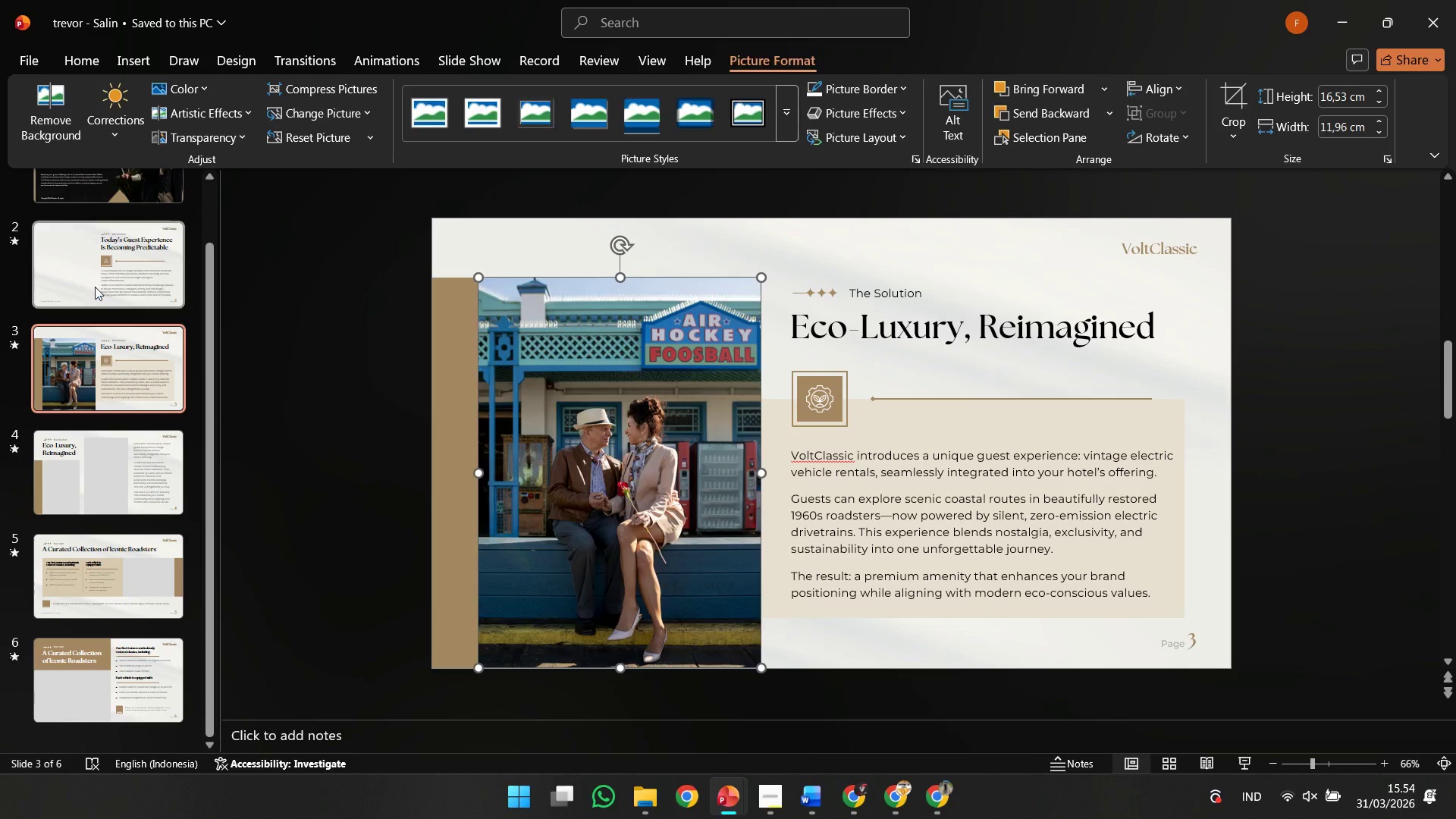 
left_click([95, 280])
 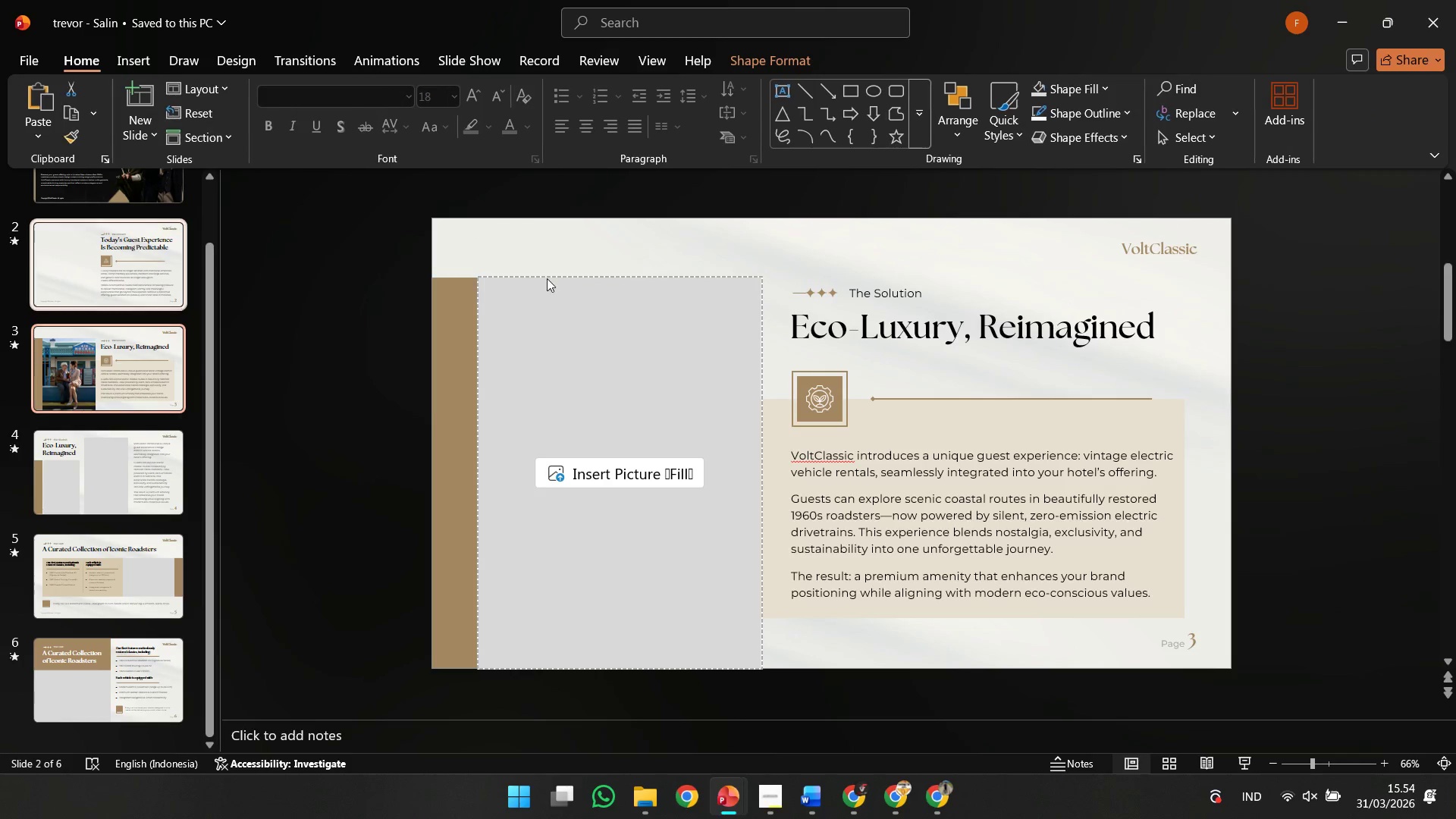 
left_click_drag(start_coordinate=[548, 278], to_coordinate=[327, 300])
 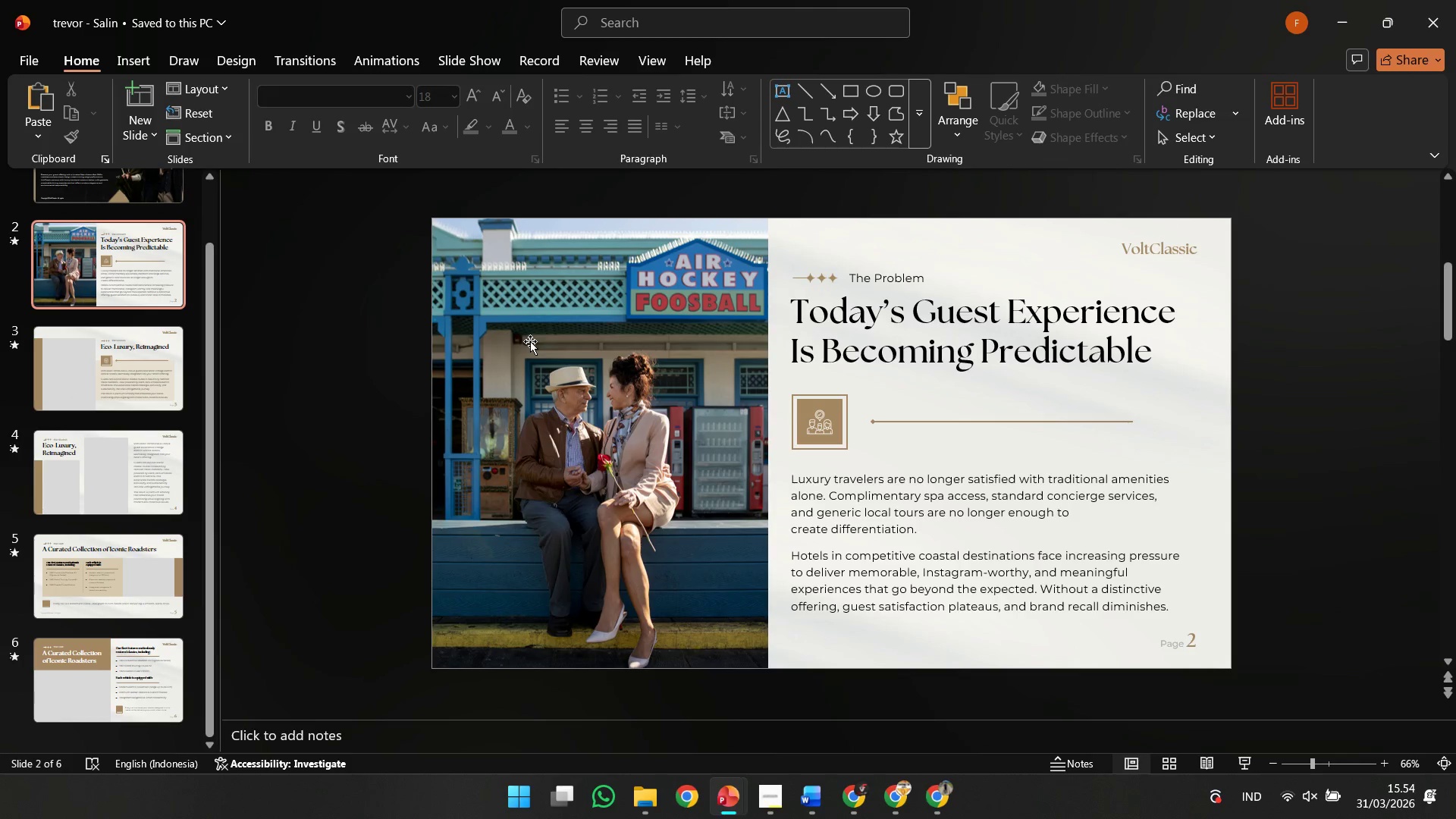 
key(Control+V)
 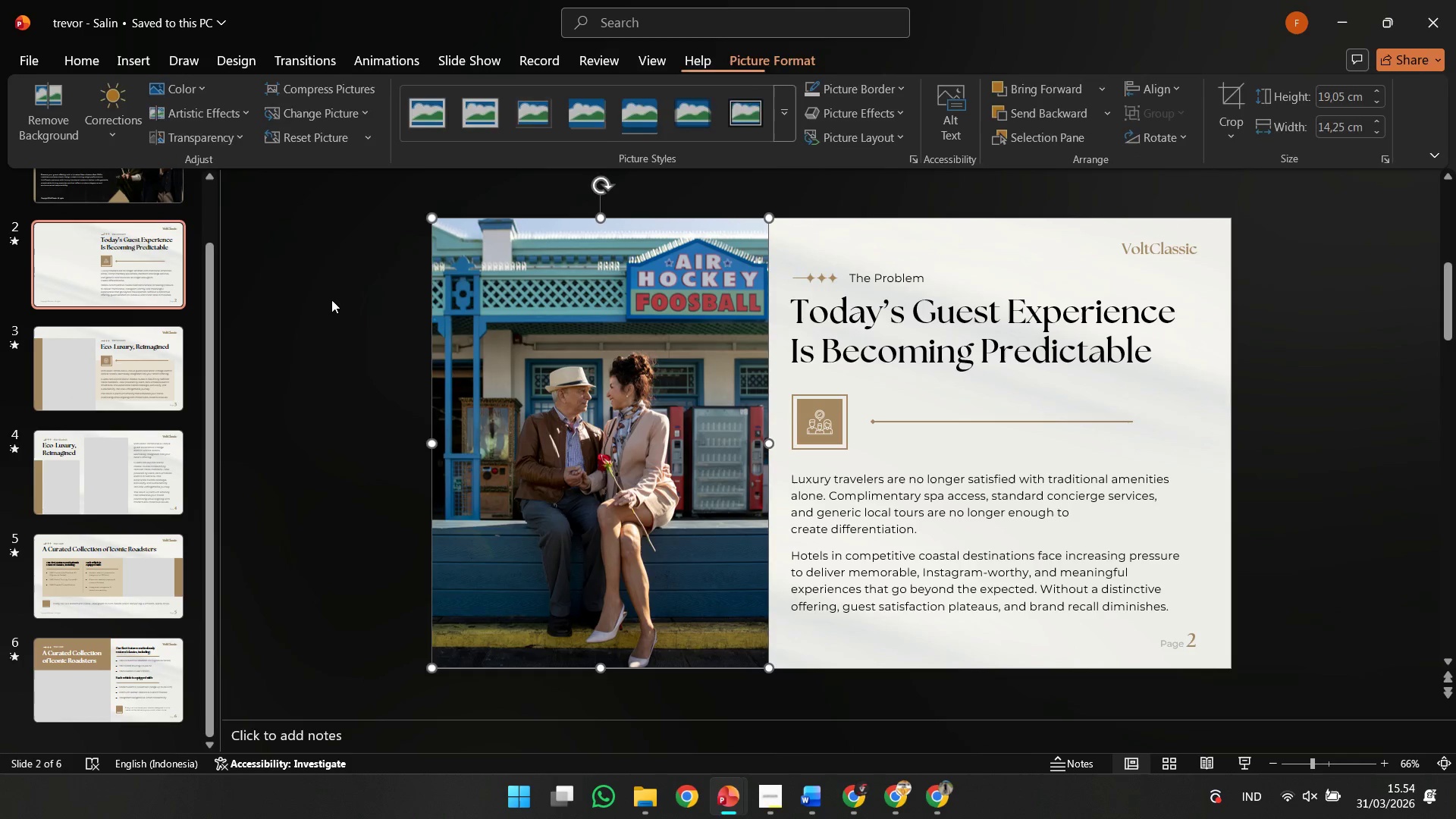 
left_click([327, 300])
 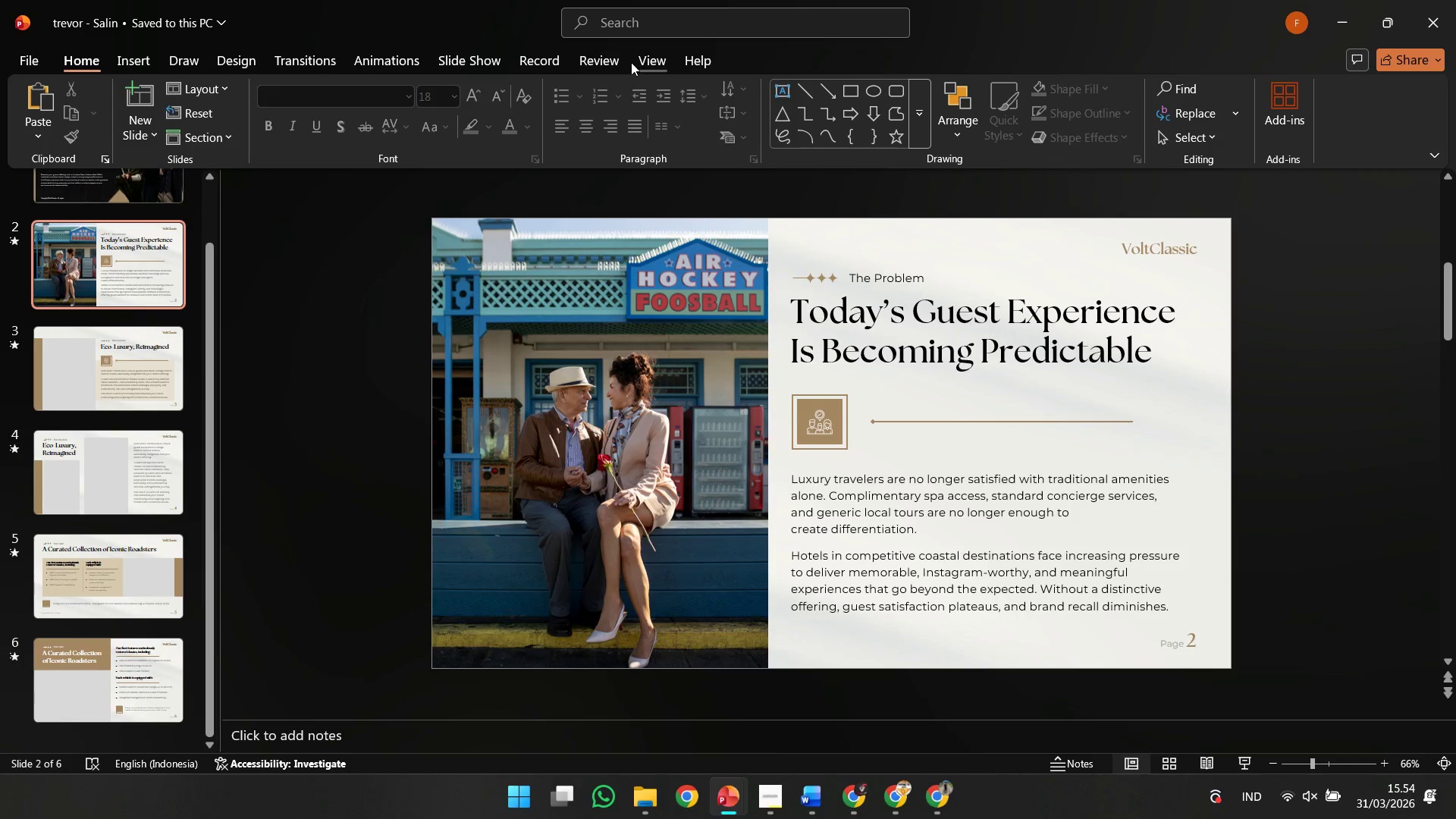 
left_click([636, 58])
 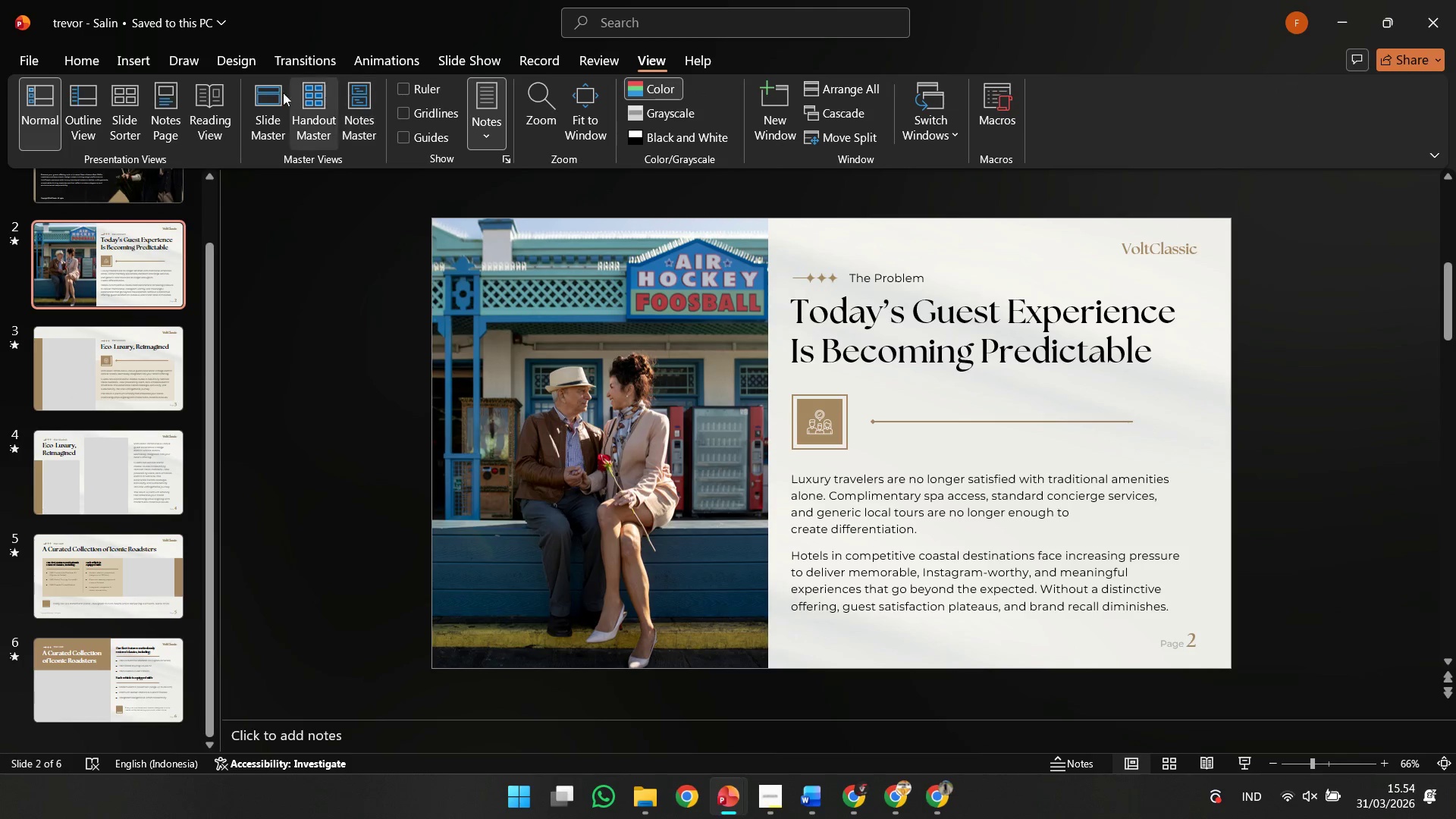 
left_click([269, 95])
 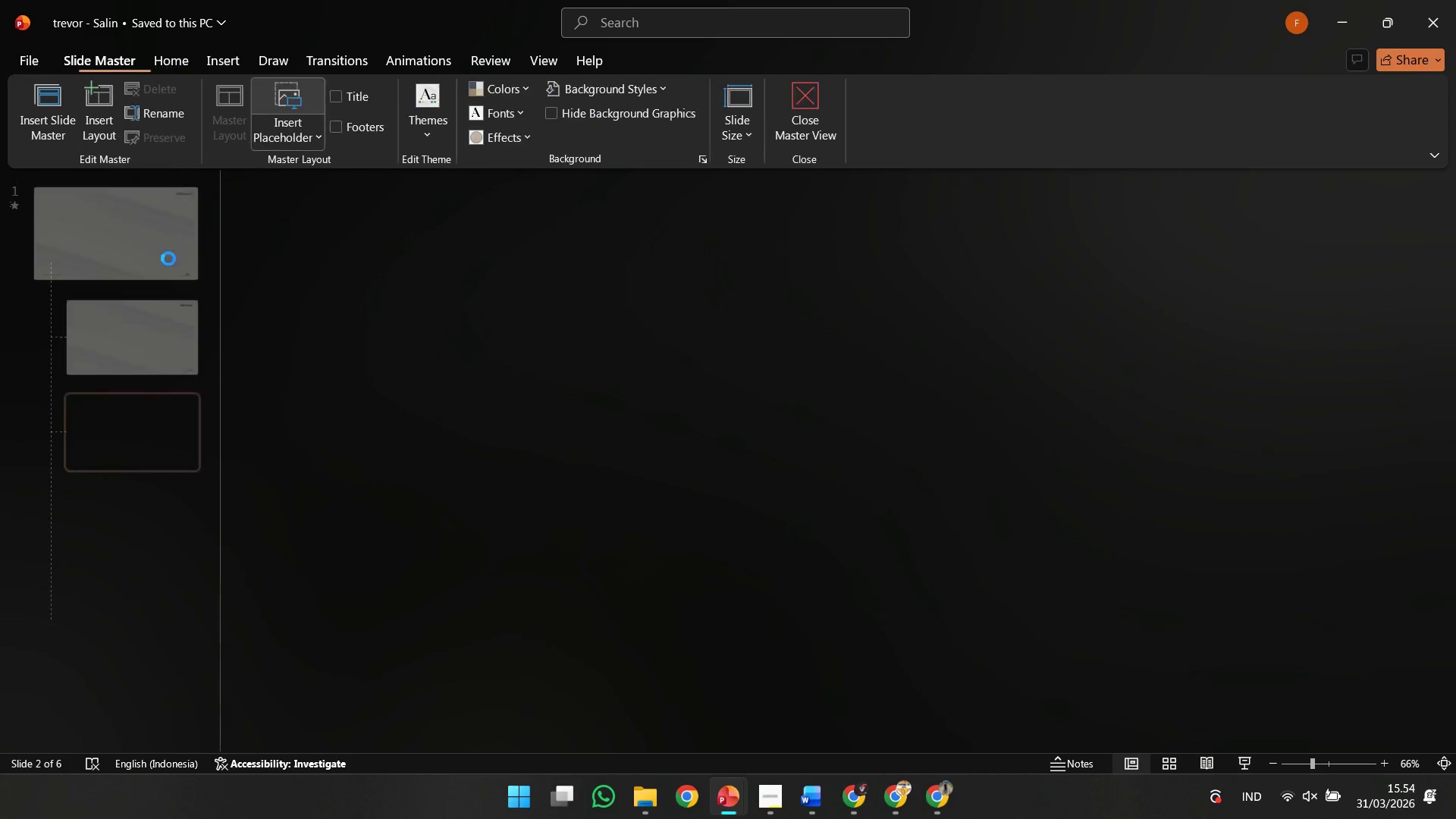 
left_click([168, 259])
 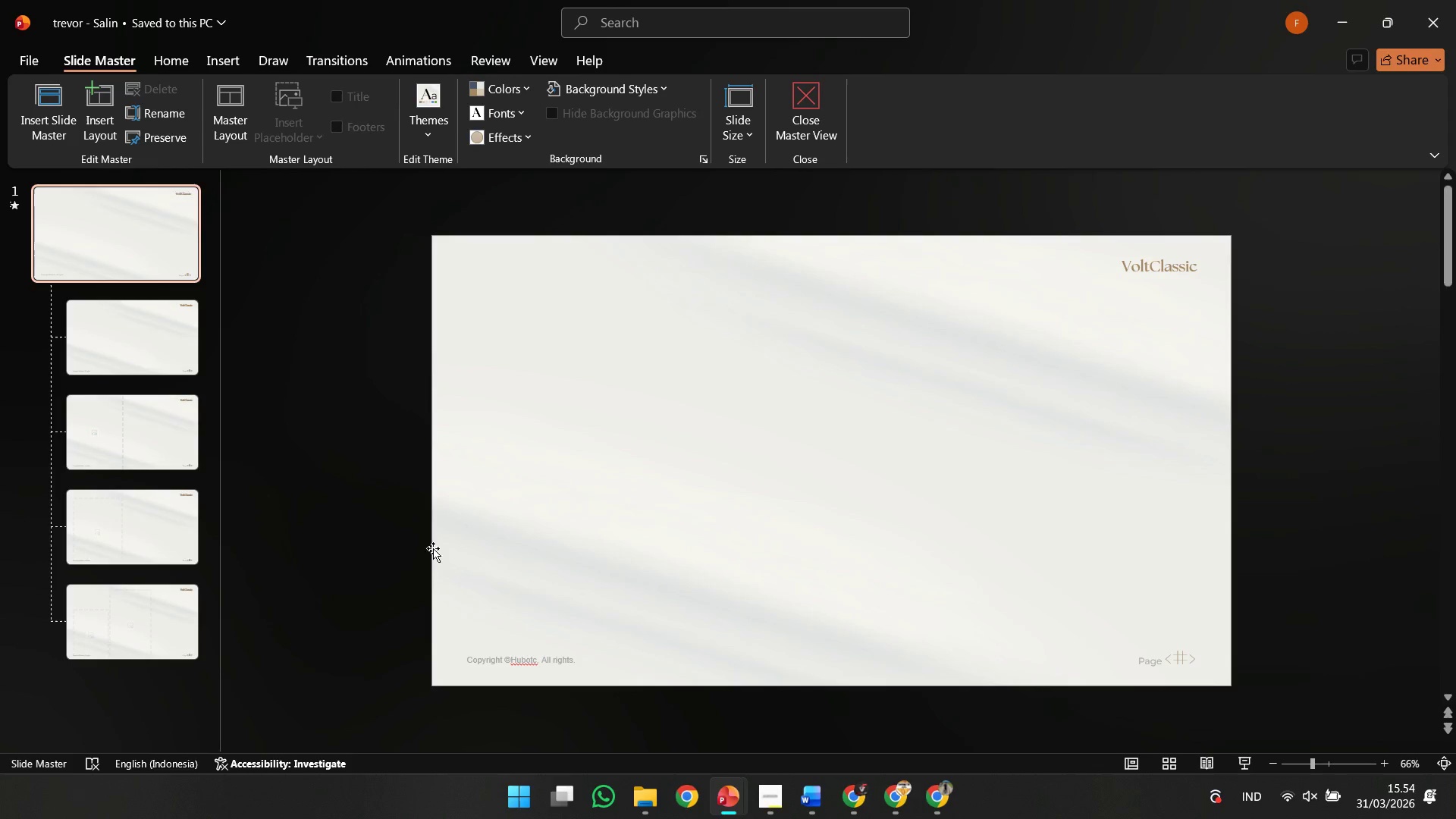 
scroll: coordinate [168, 259], scroll_direction: up, amount: 3.0
 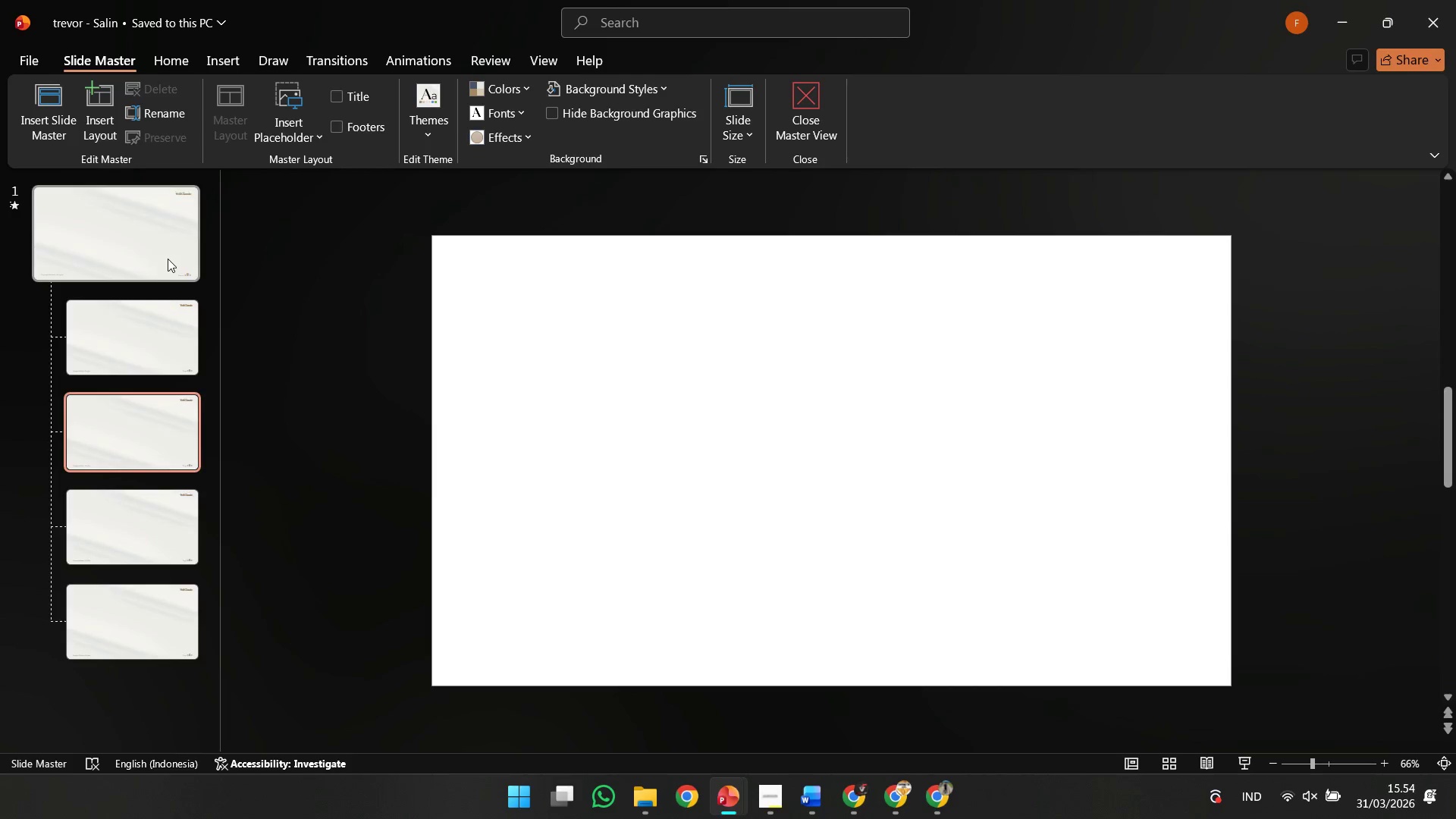 
left_click_drag(start_coordinate=[424, 551], to_coordinate=[713, 723])
 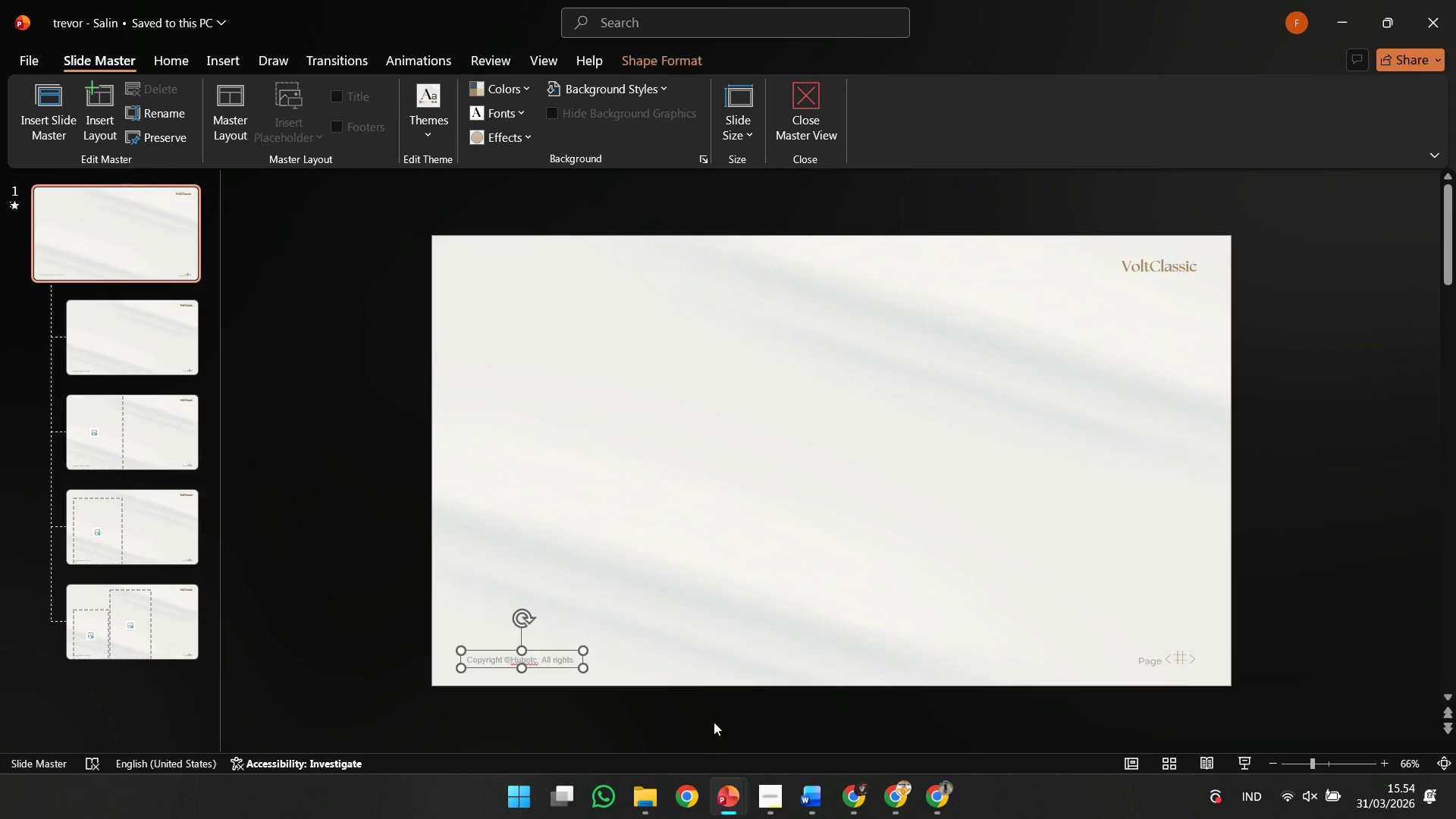 
key(Control+C)
 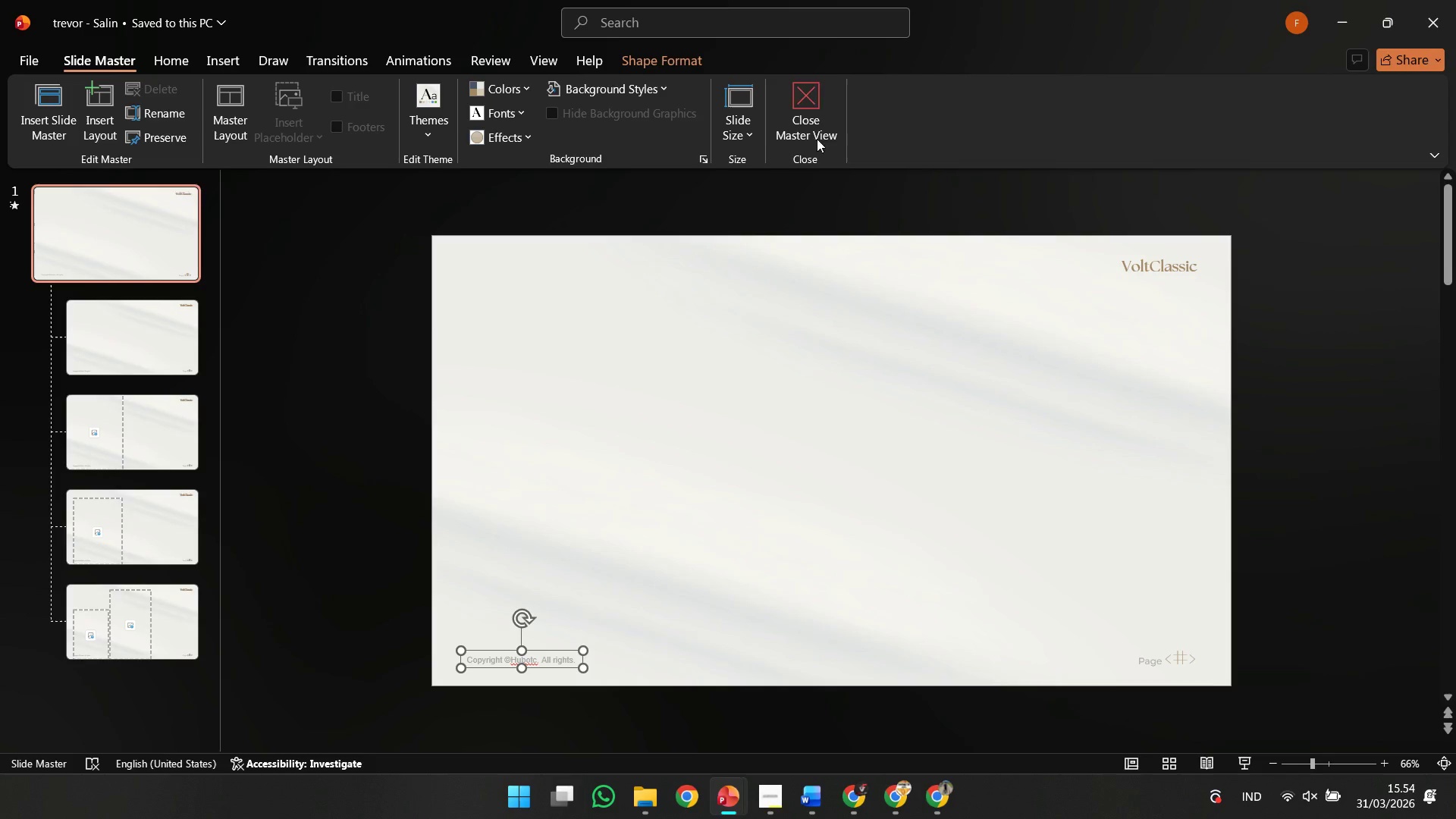 
left_click([796, 93])
 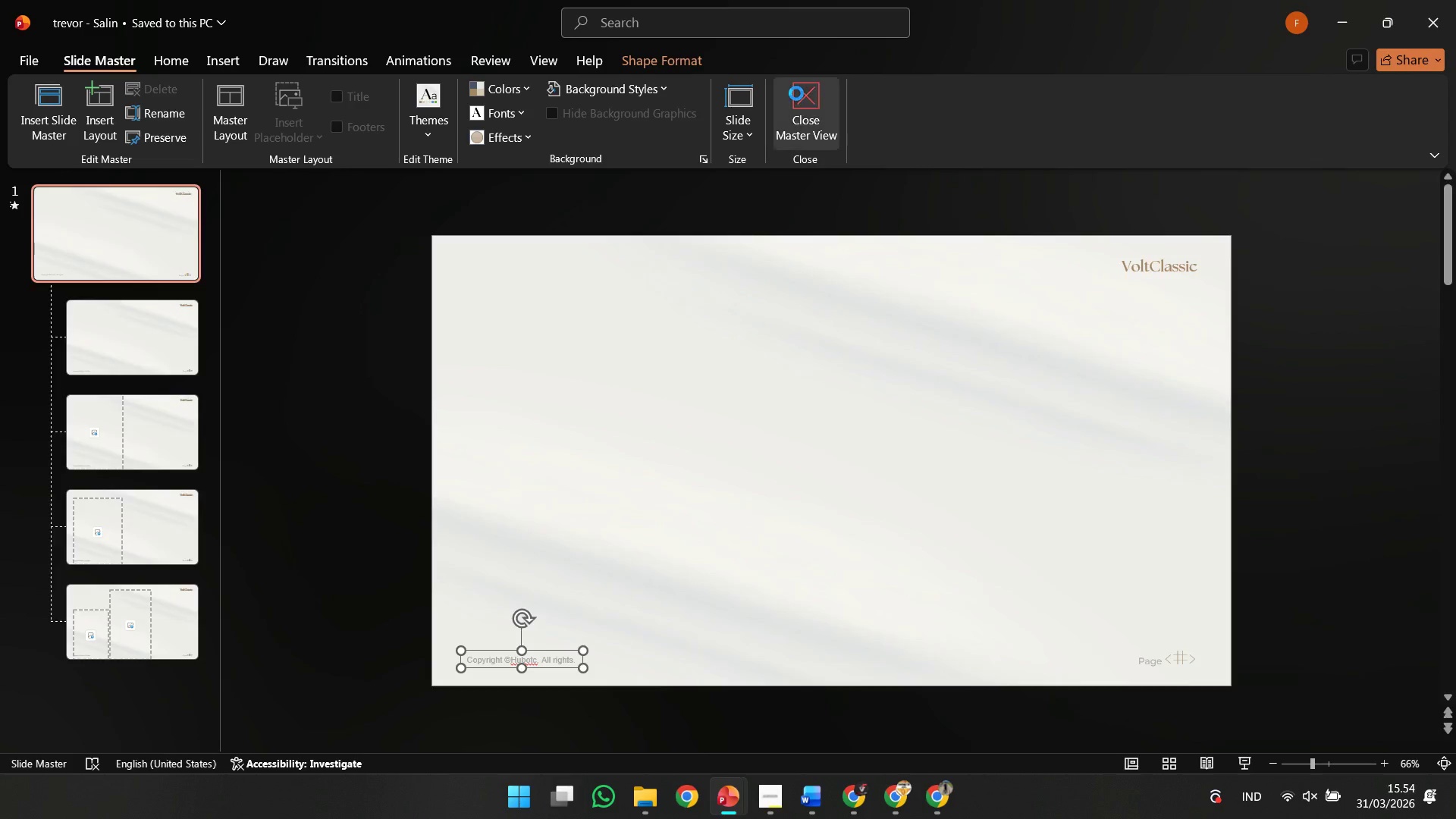 
key(Control+V)
 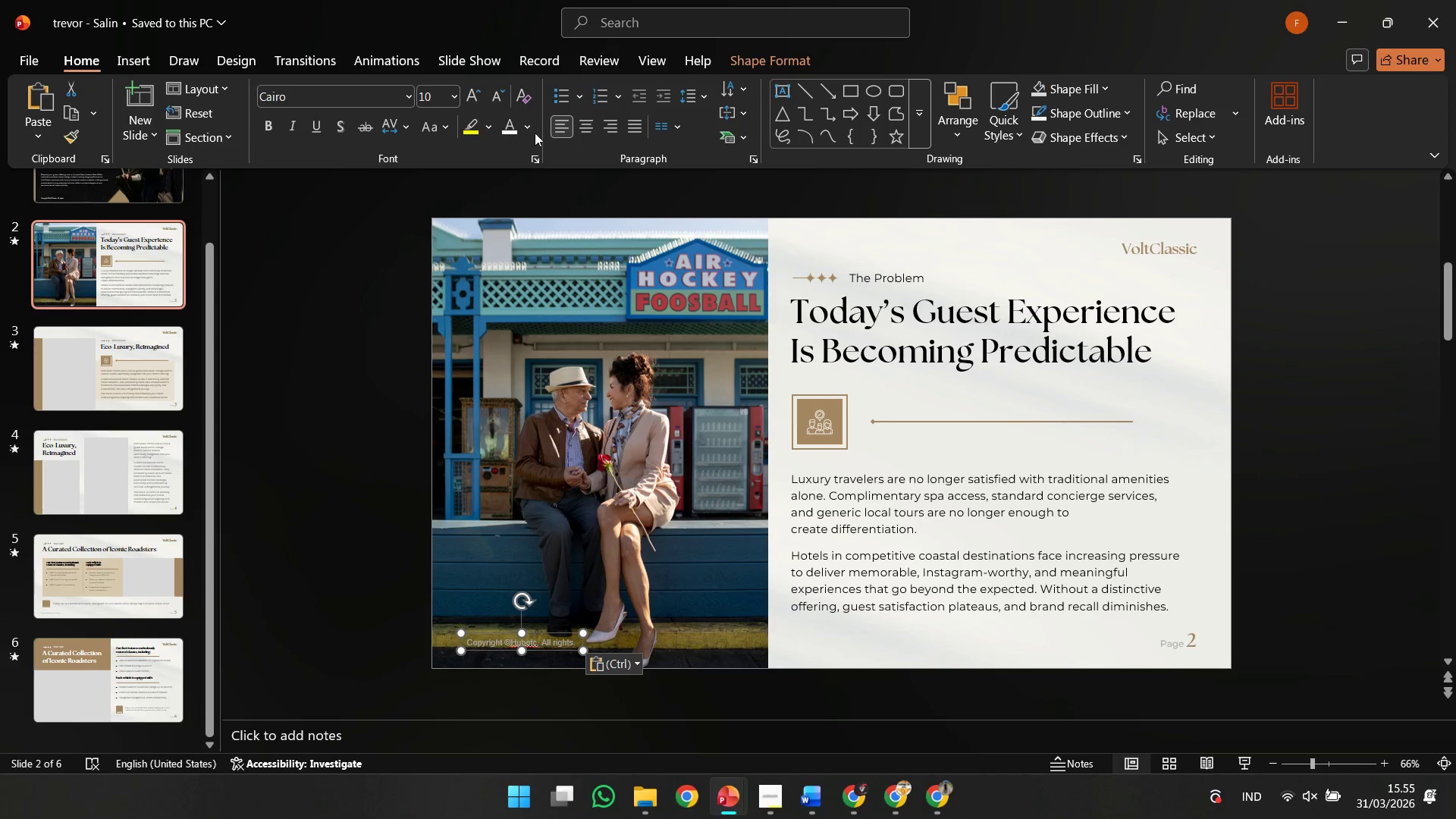 
double_click([379, 375])
 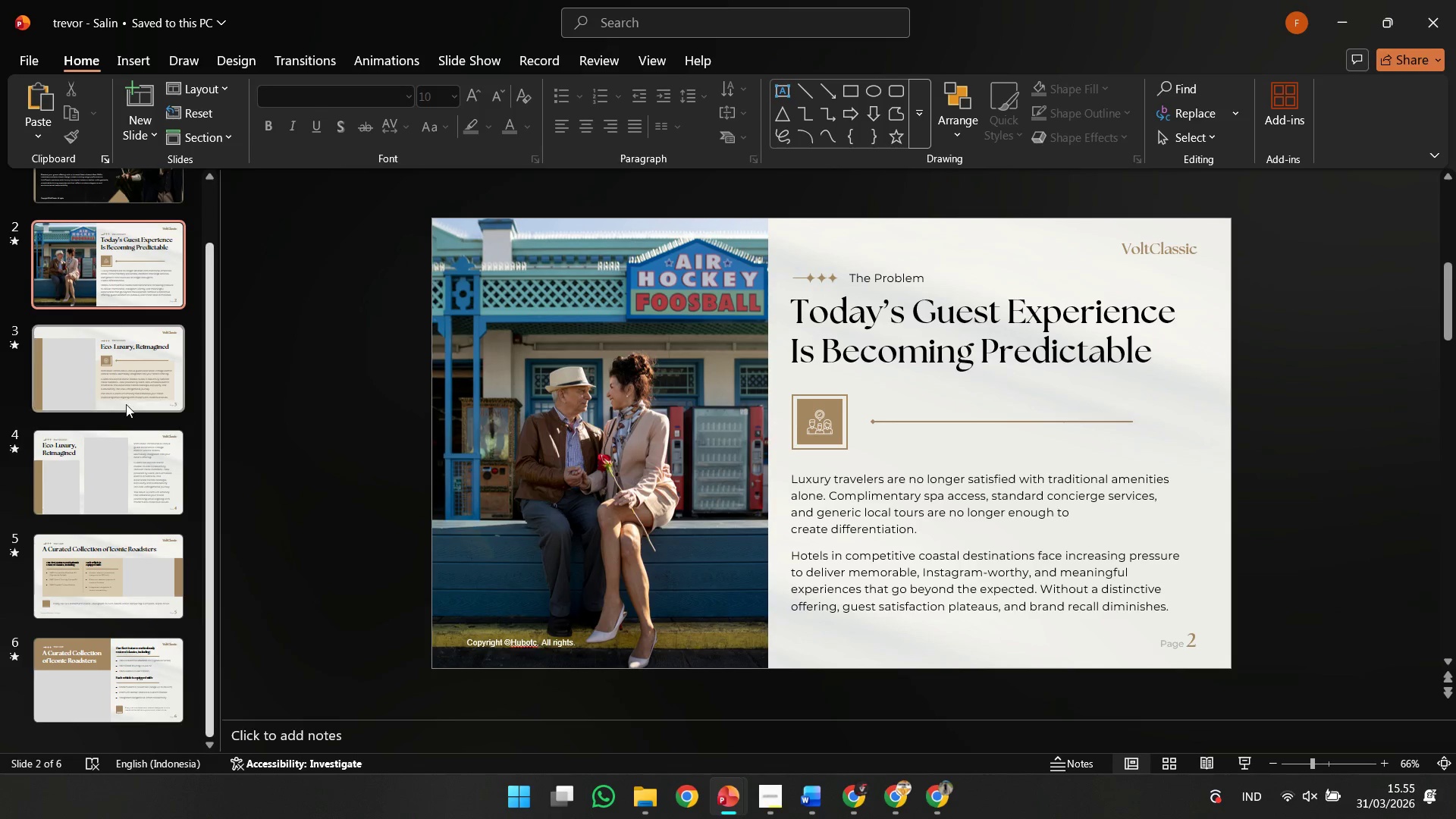 
triple_click([123, 403])
 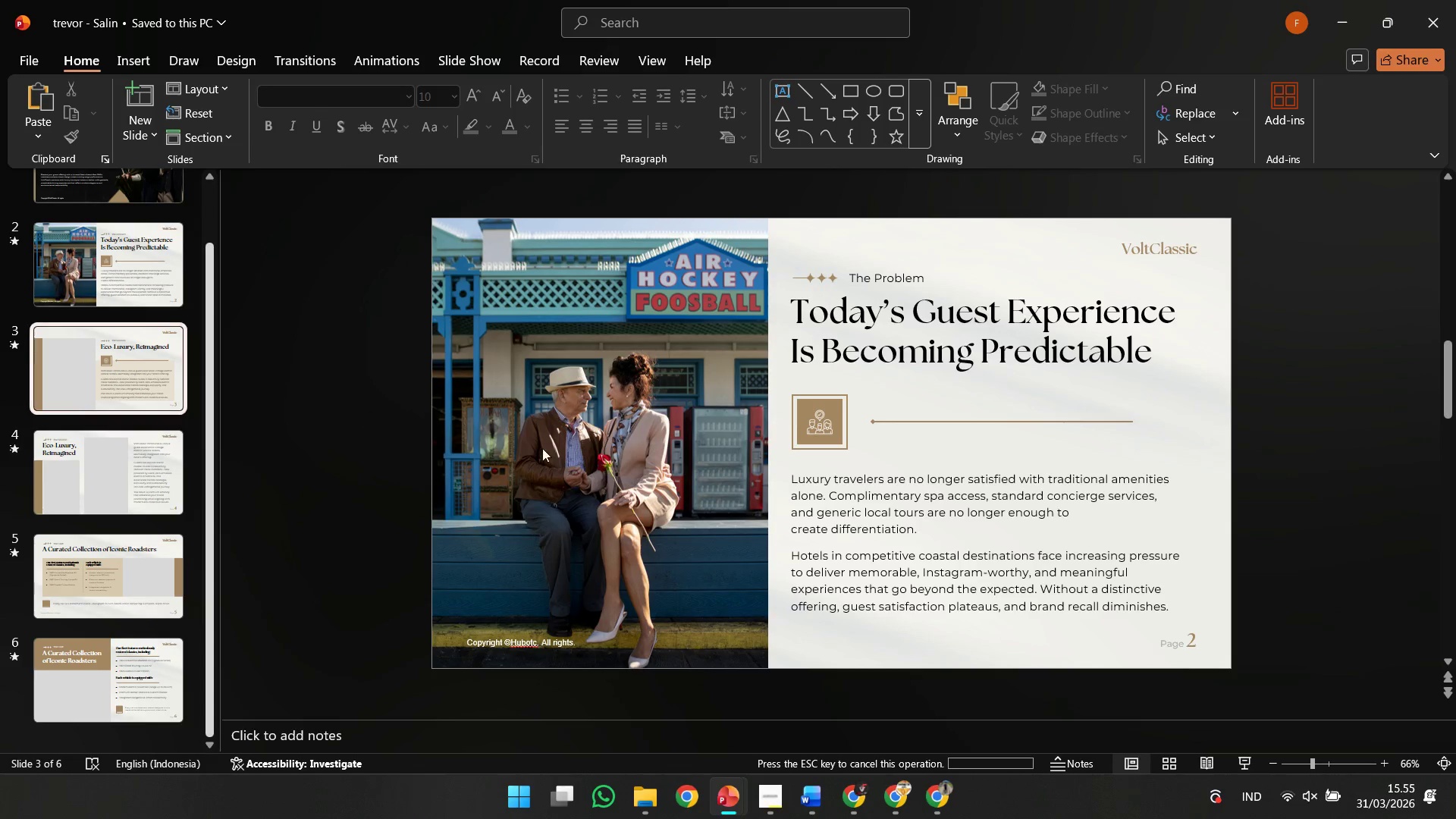 
left_click([600, 449])
 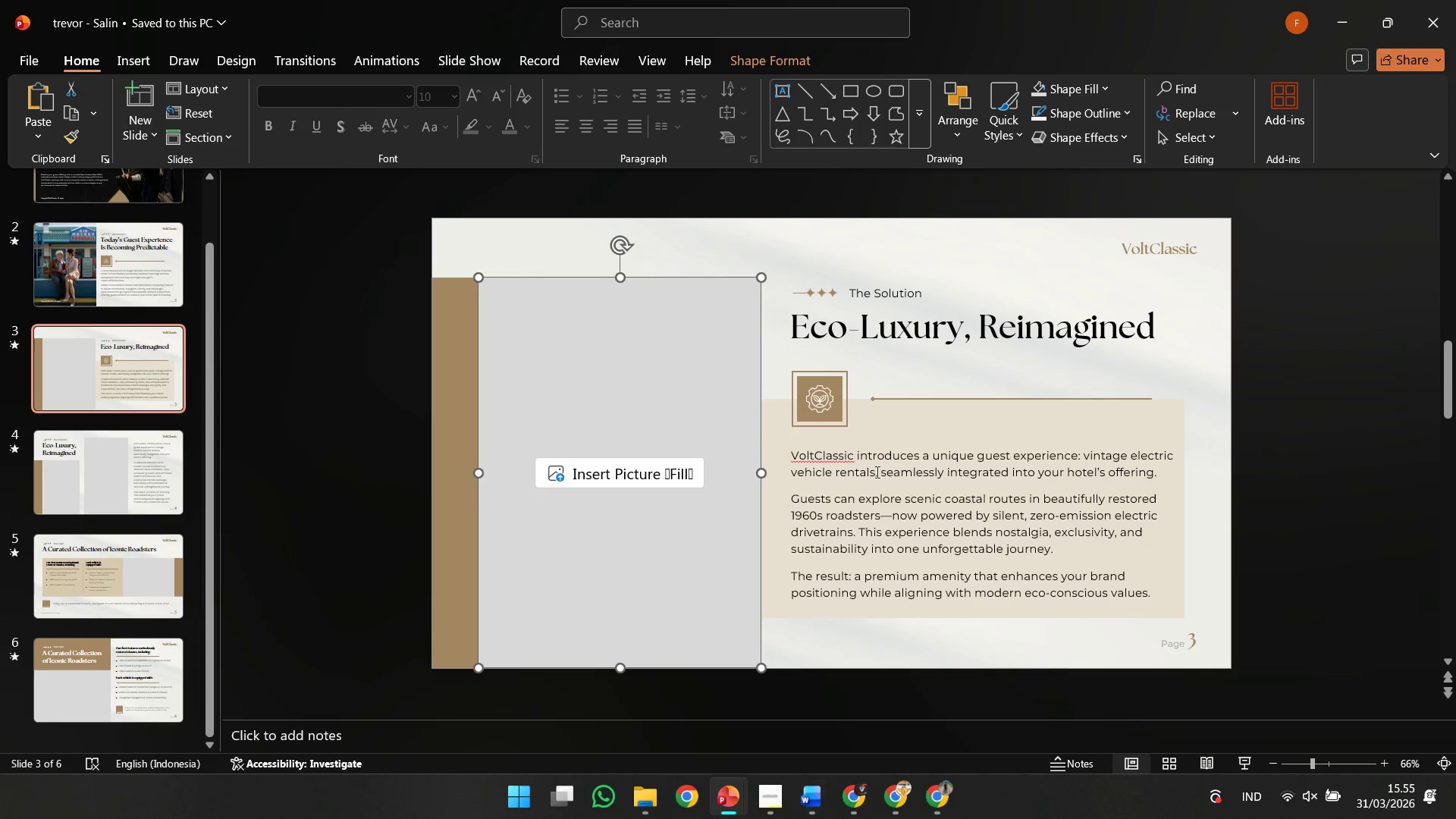 
left_click([912, 324])
 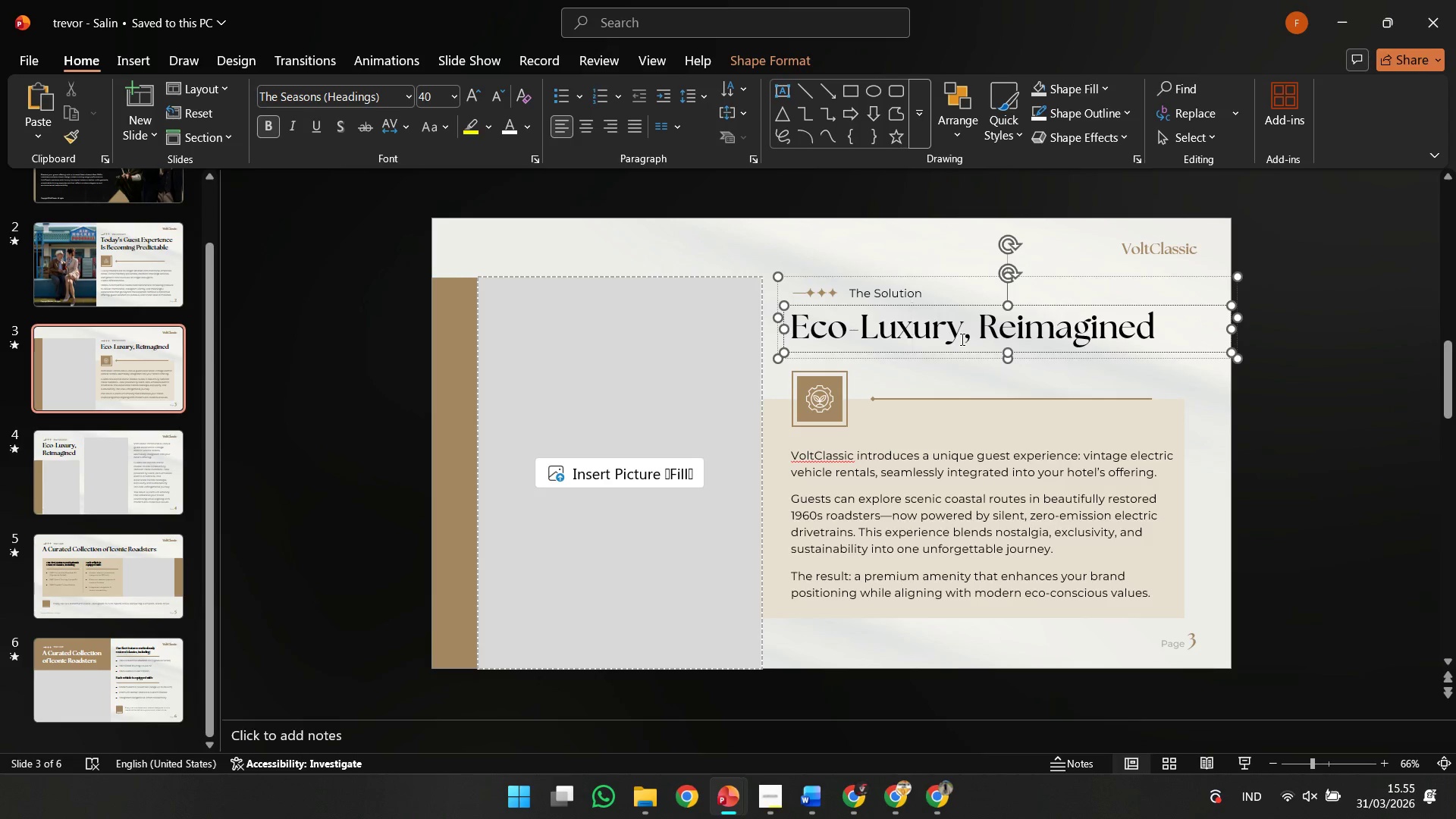 
left_click_drag(start_coordinate=[961, 339], to_coordinate=[790, 342])
 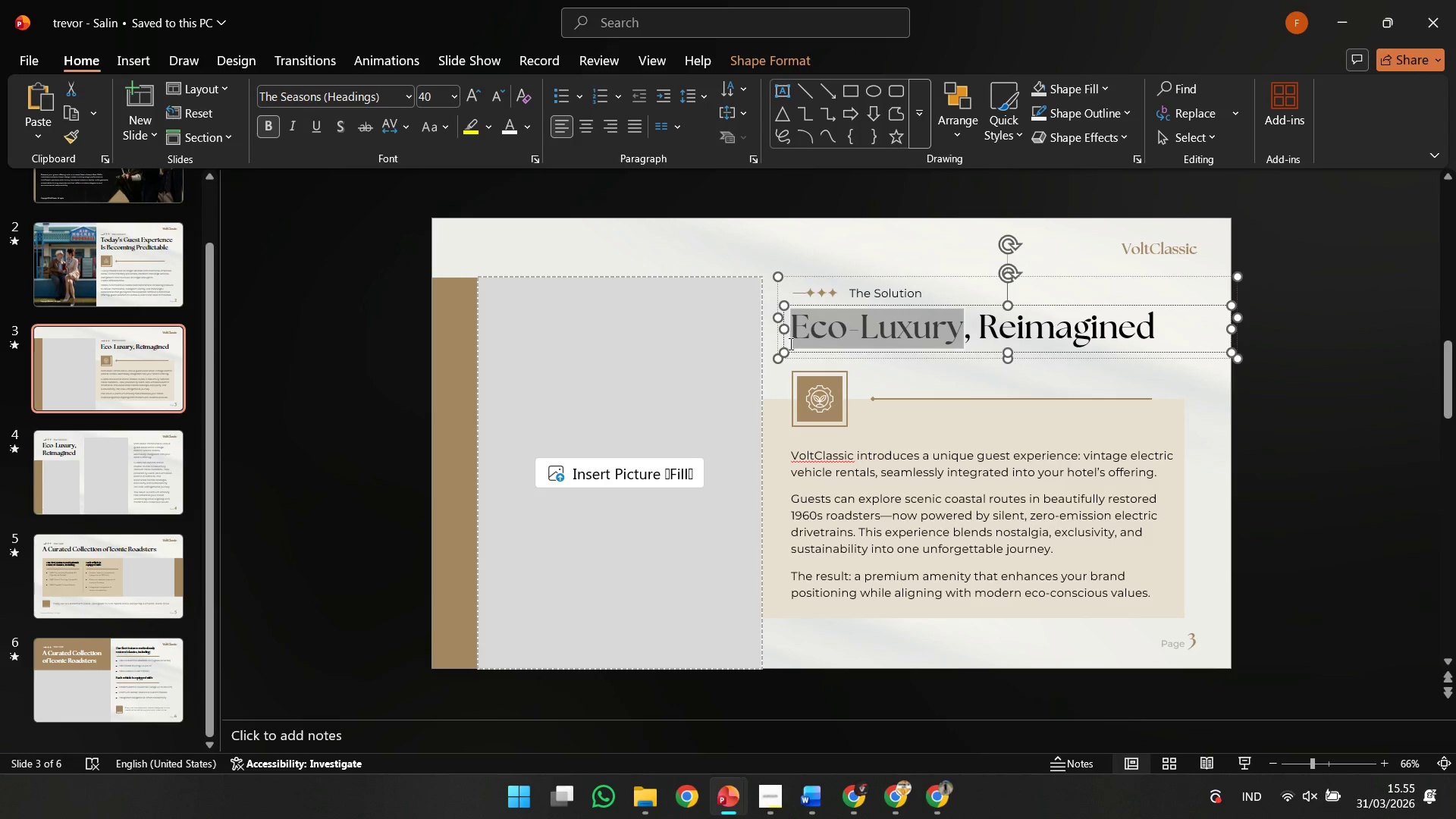 
key(Control+C)
 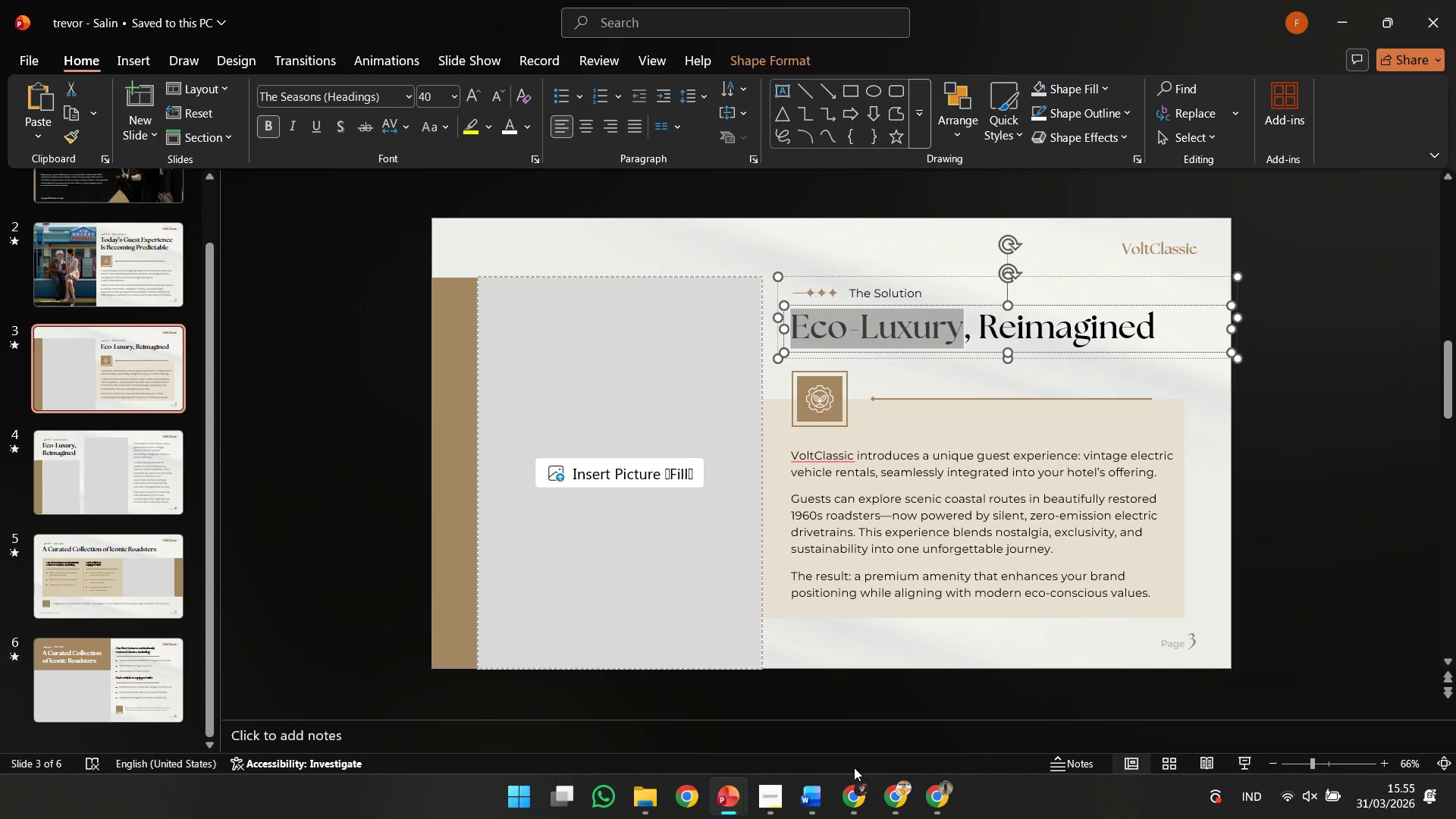 
key(Control+C)
 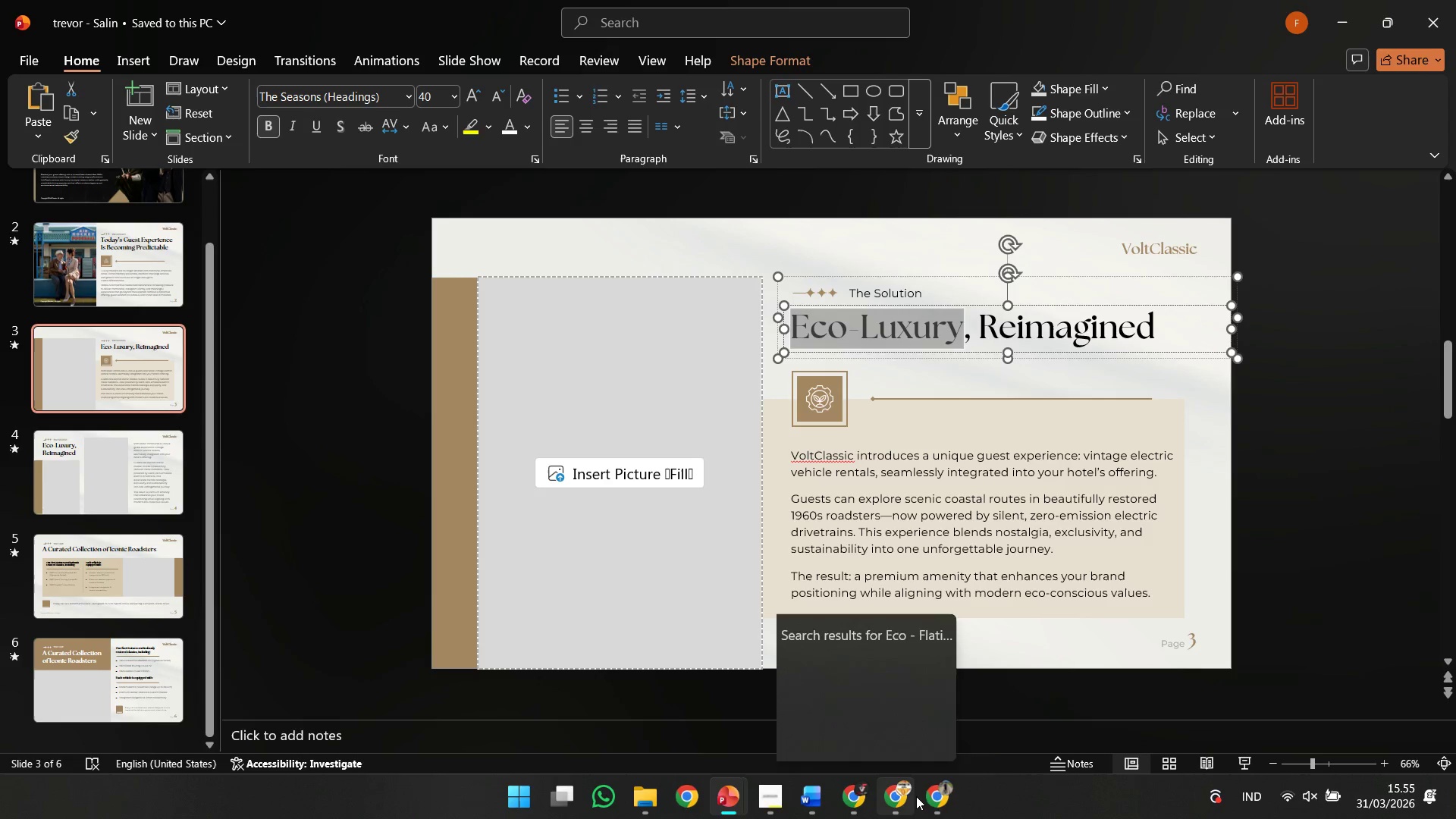 
left_click([892, 796])
 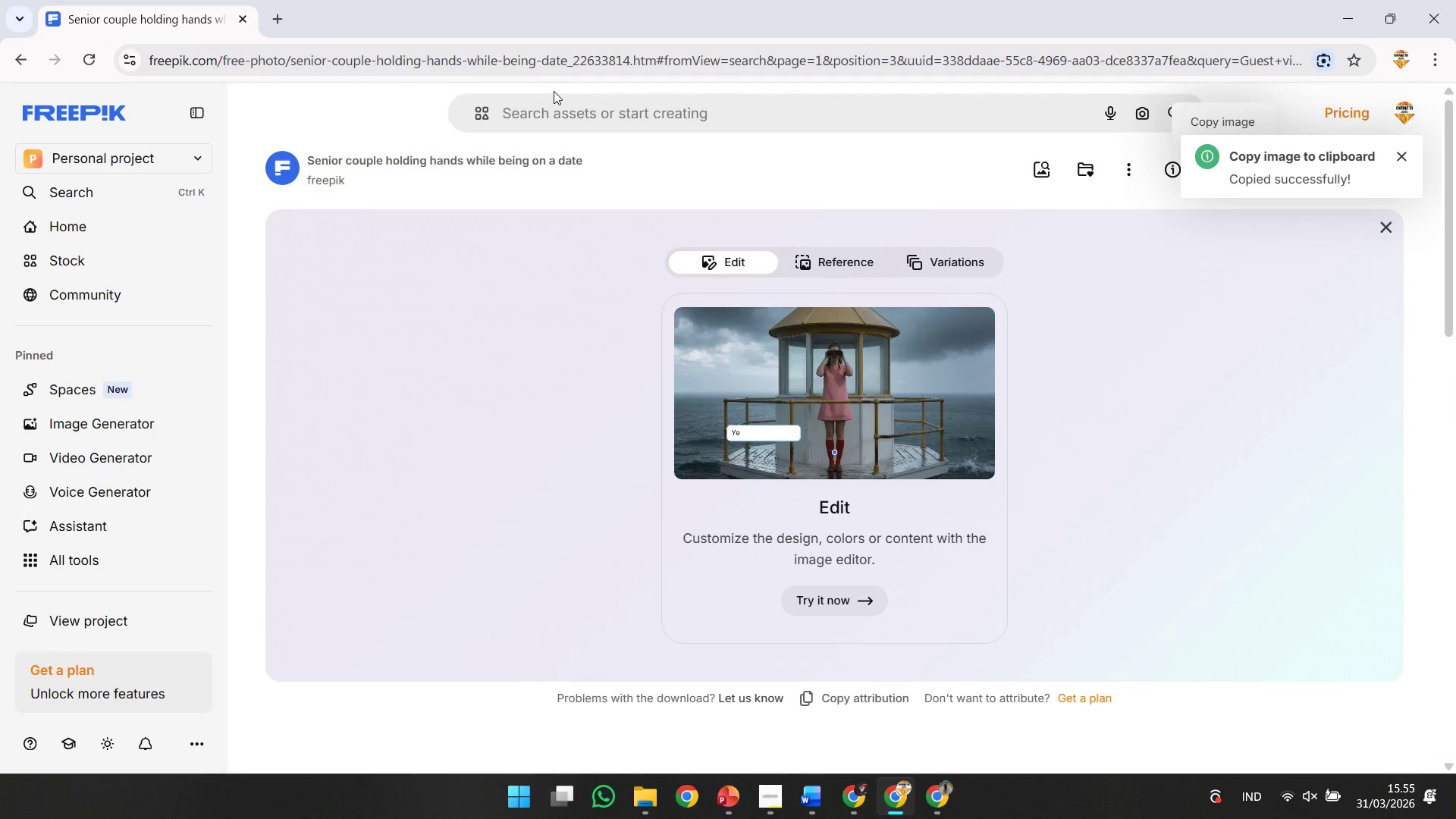 
left_click([557, 107])
 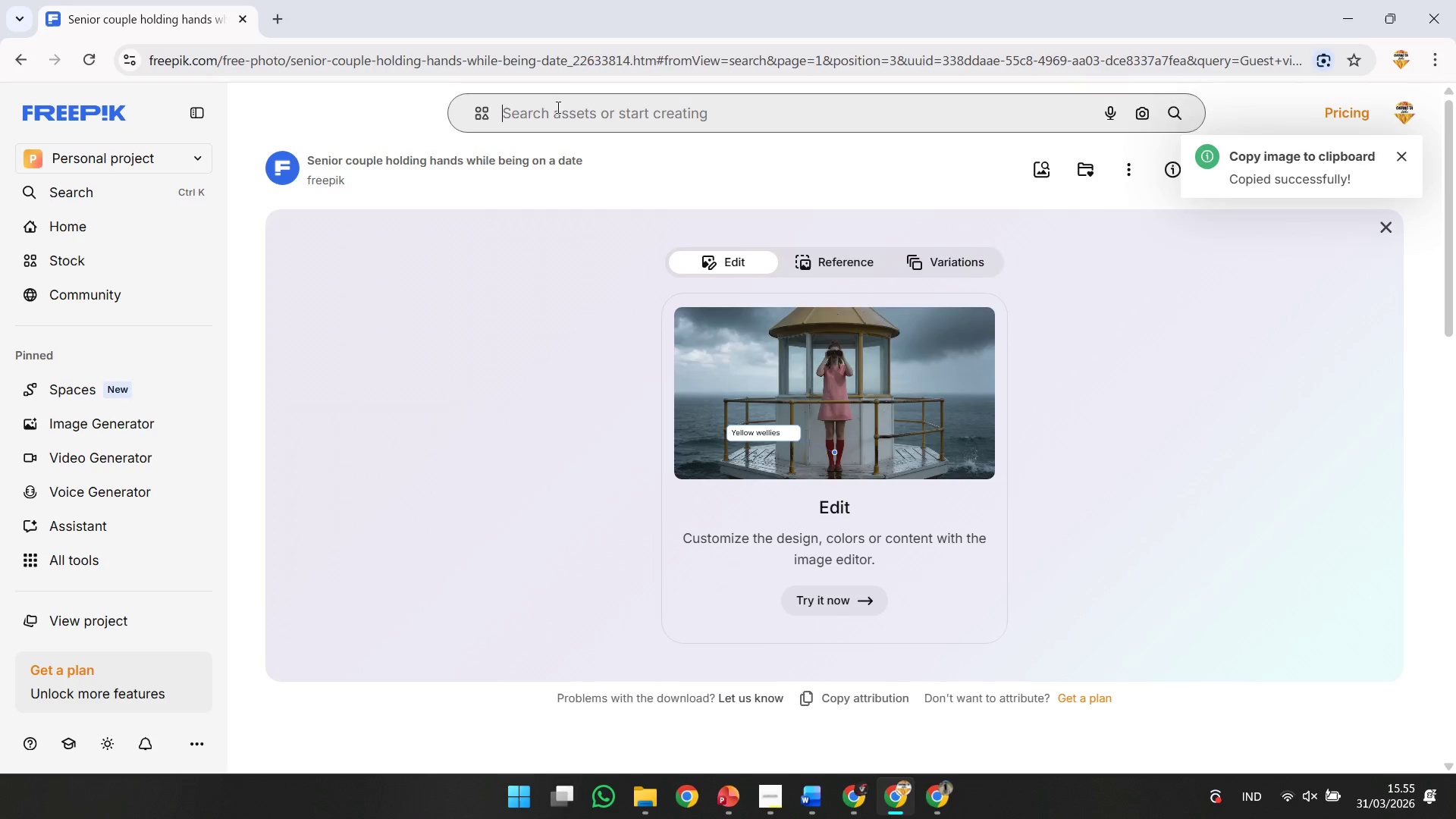 
key(Control+V)
 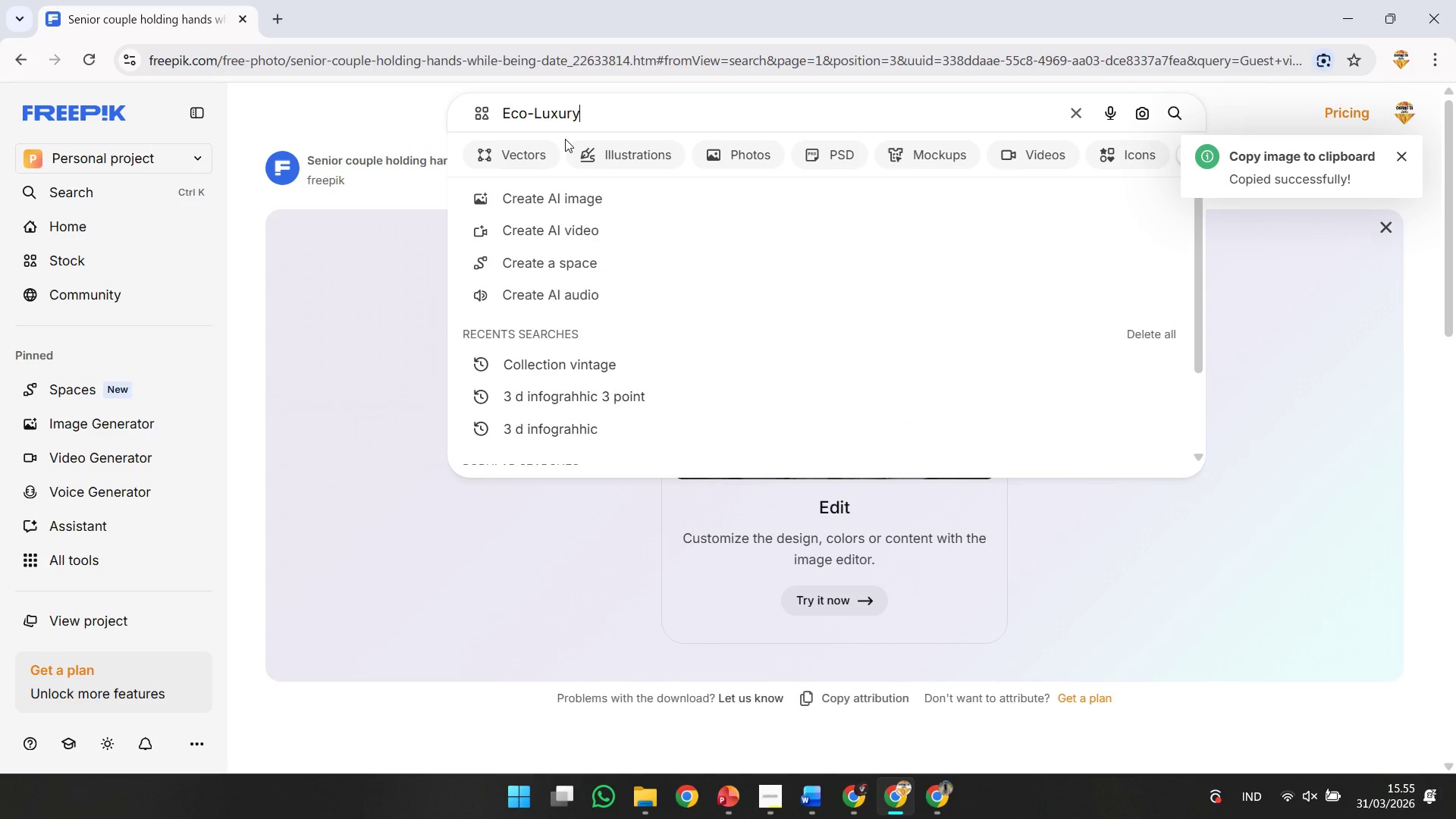 
type( vintage)
 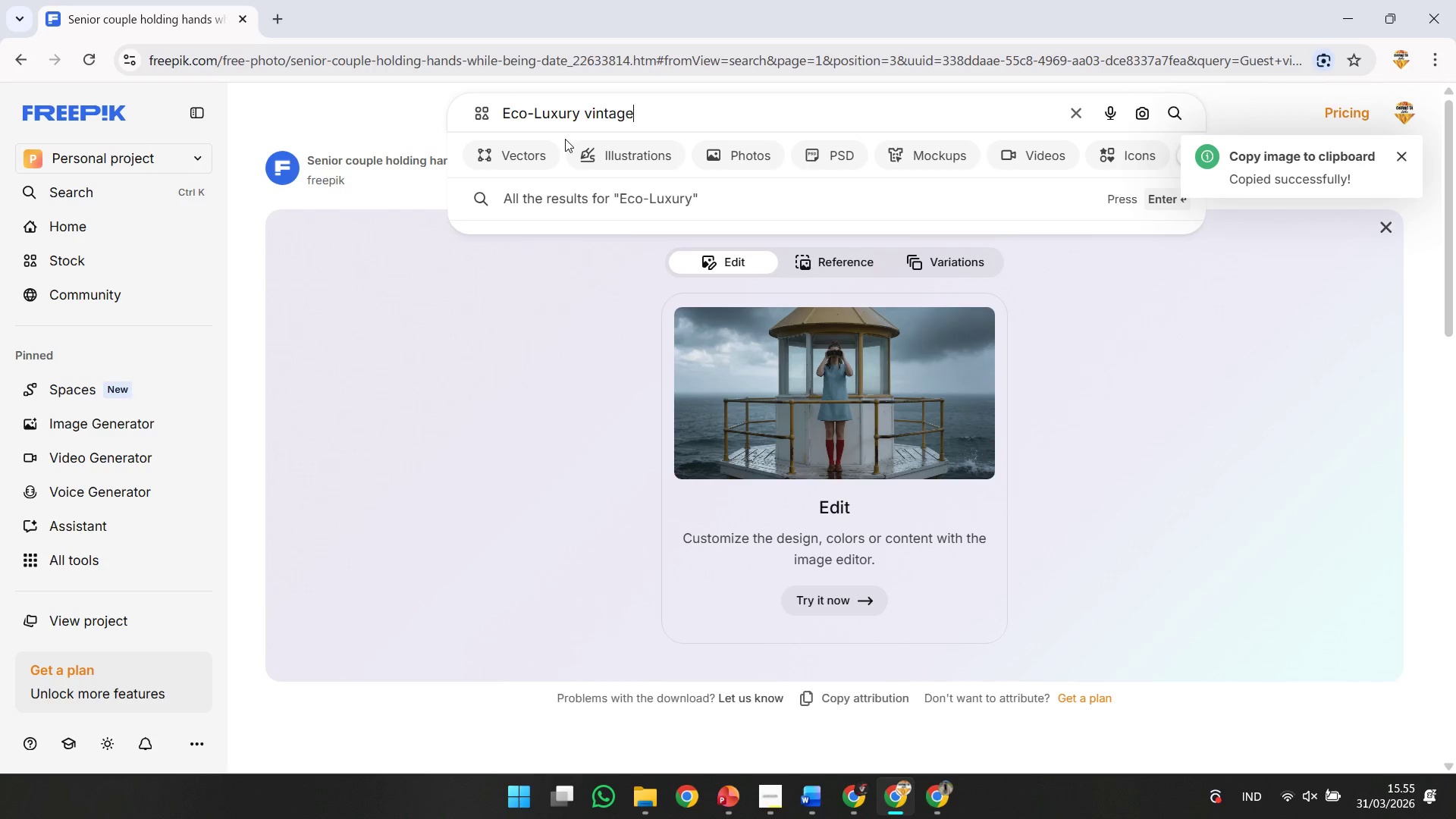 
key(Enter)
 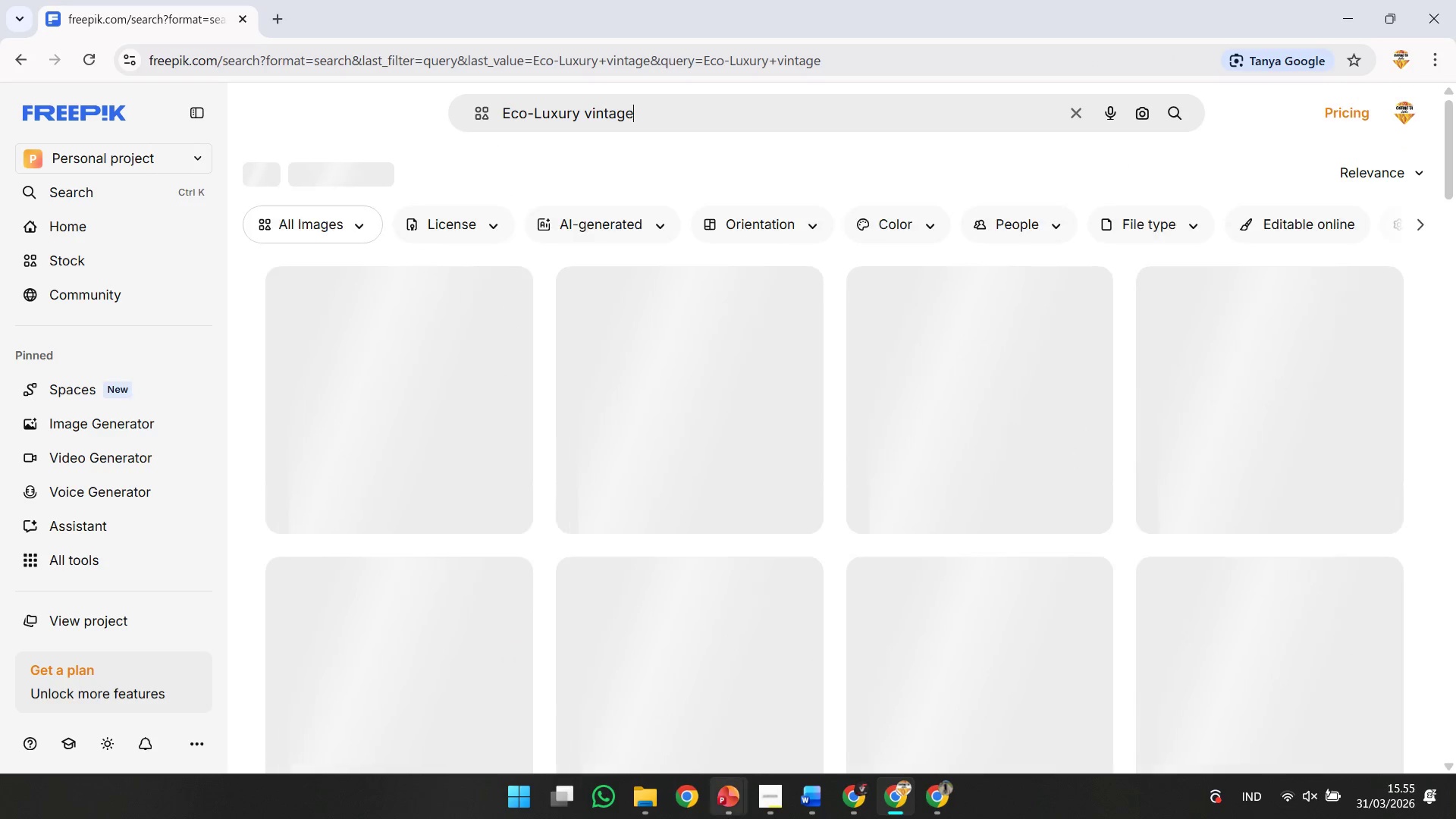 
left_click([782, 803])